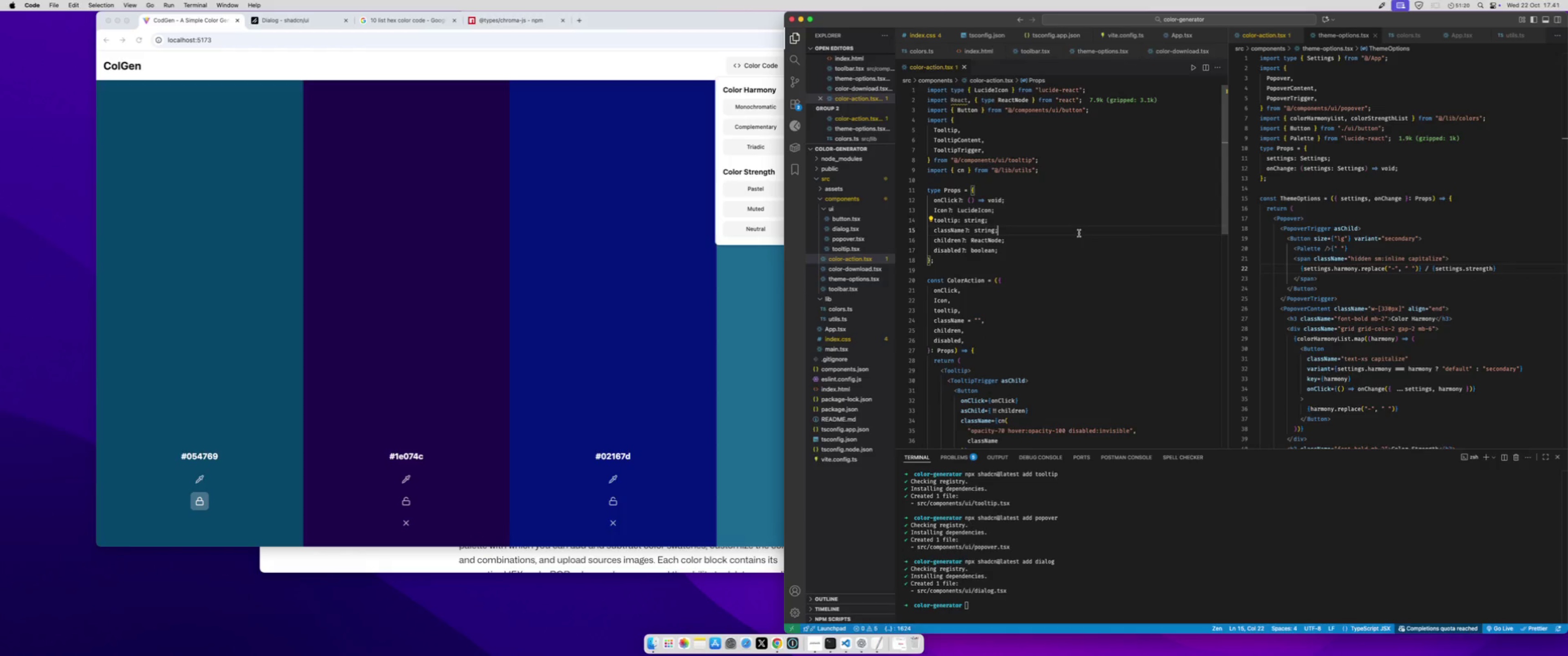 
key(Meta+Shift+P)
 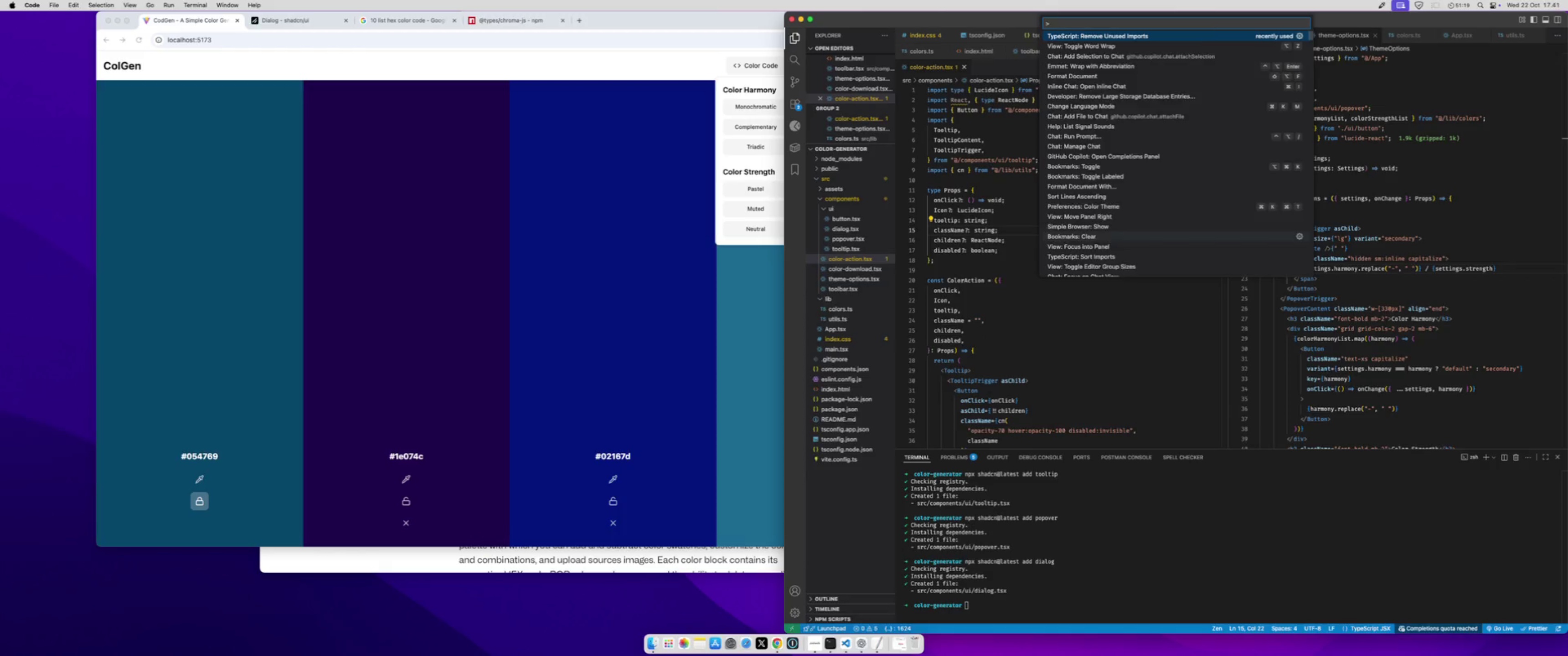 
type(remove)
 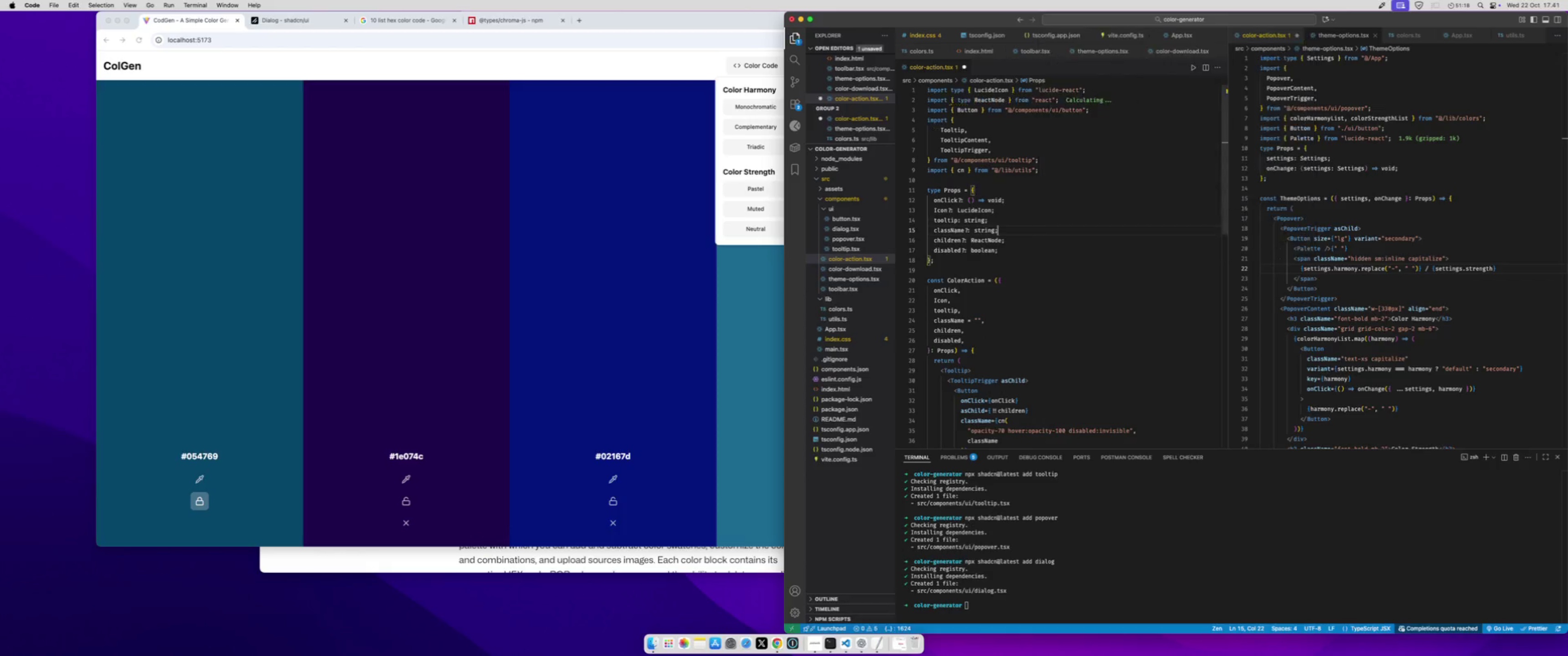 
key(Enter)
 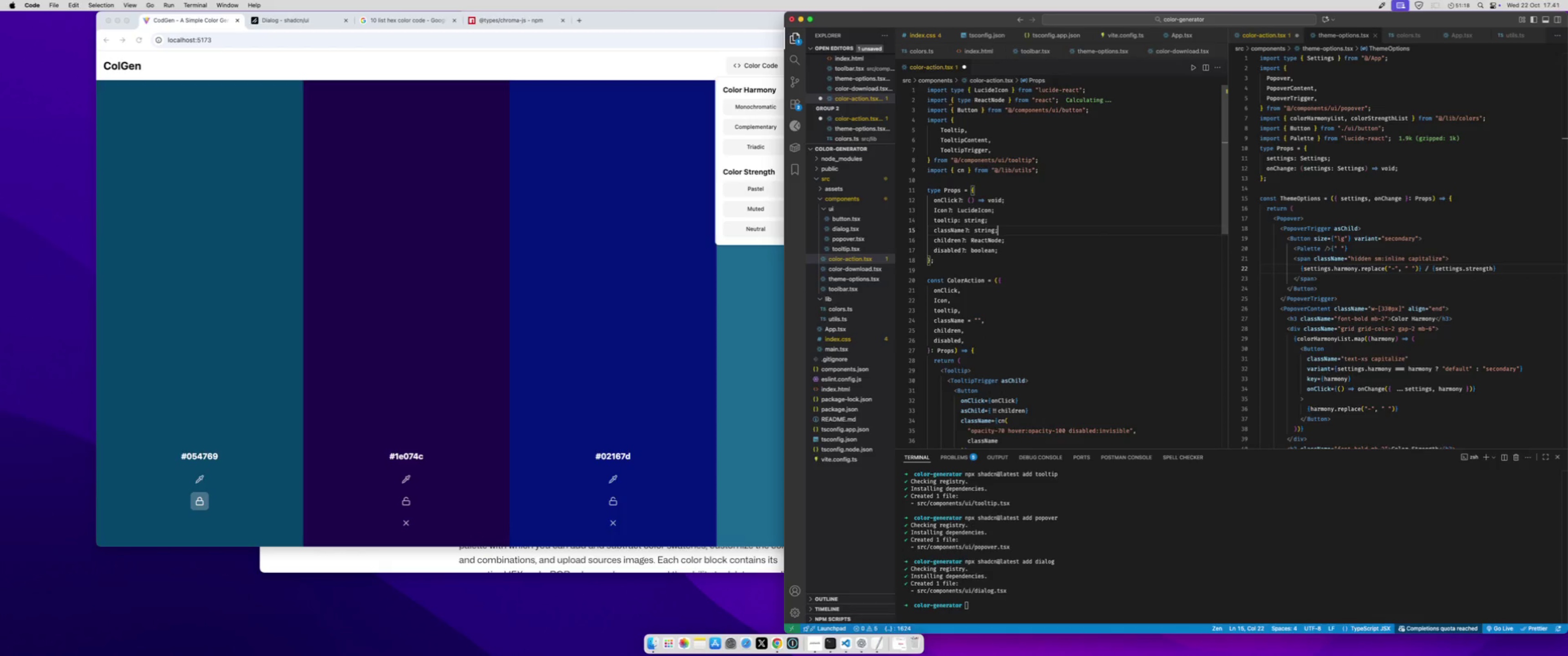 
key(Meta+CommandLeft)
 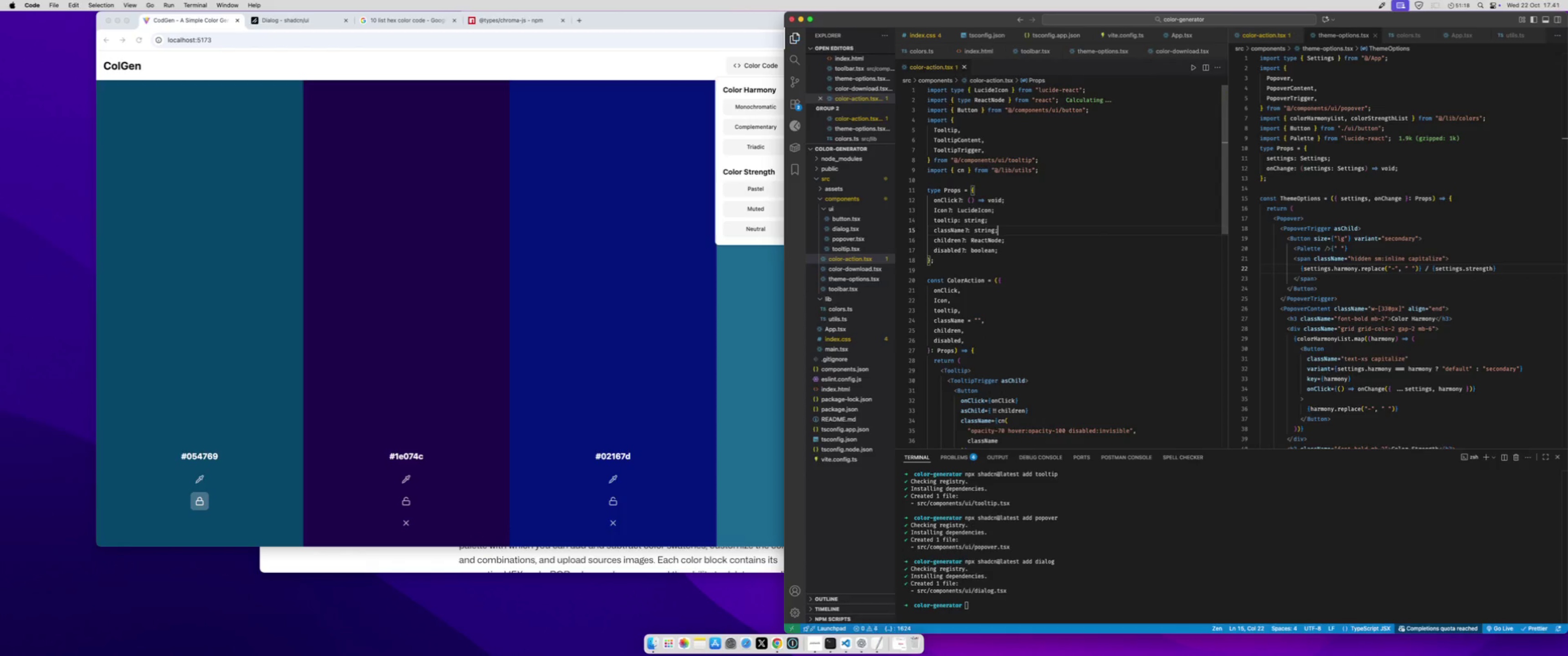 
key(Meta+S)
 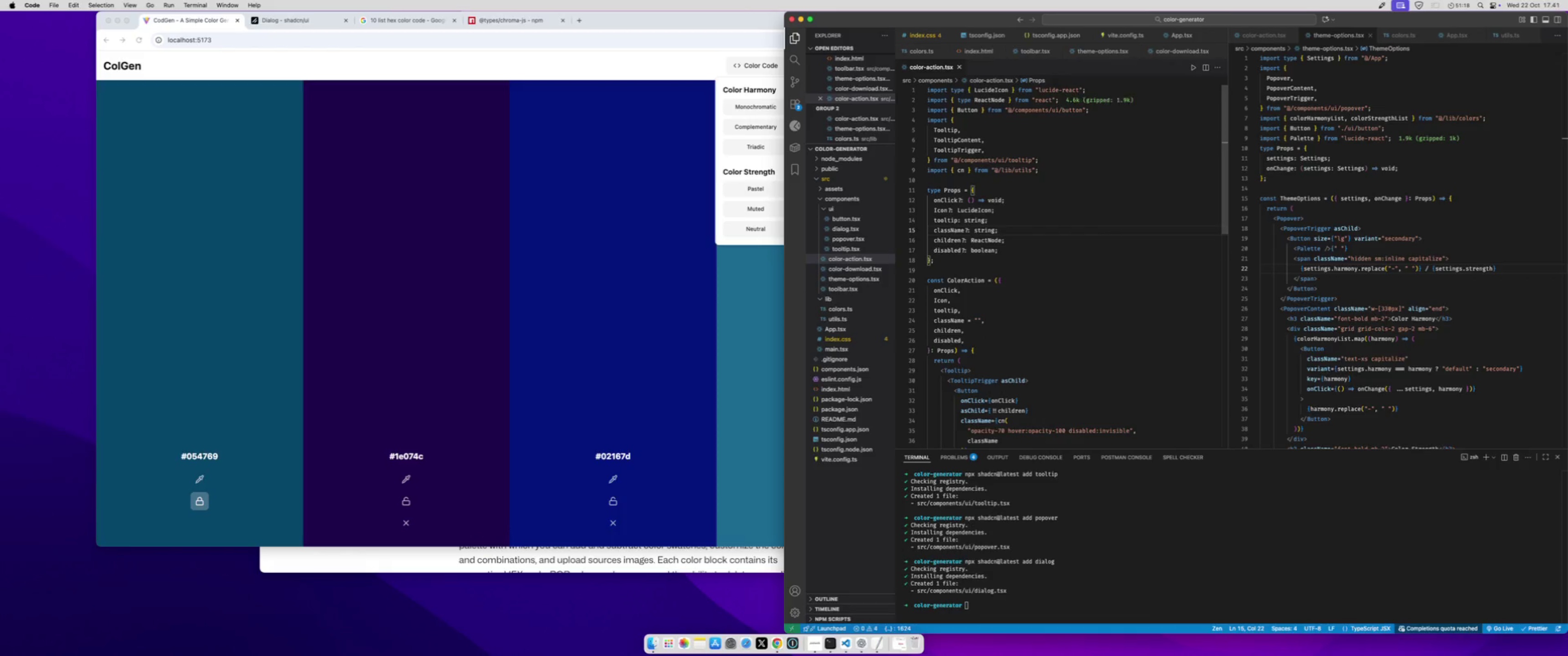 
scroll: coordinate [1079, 233], scroll_direction: up, amount: 2.0
 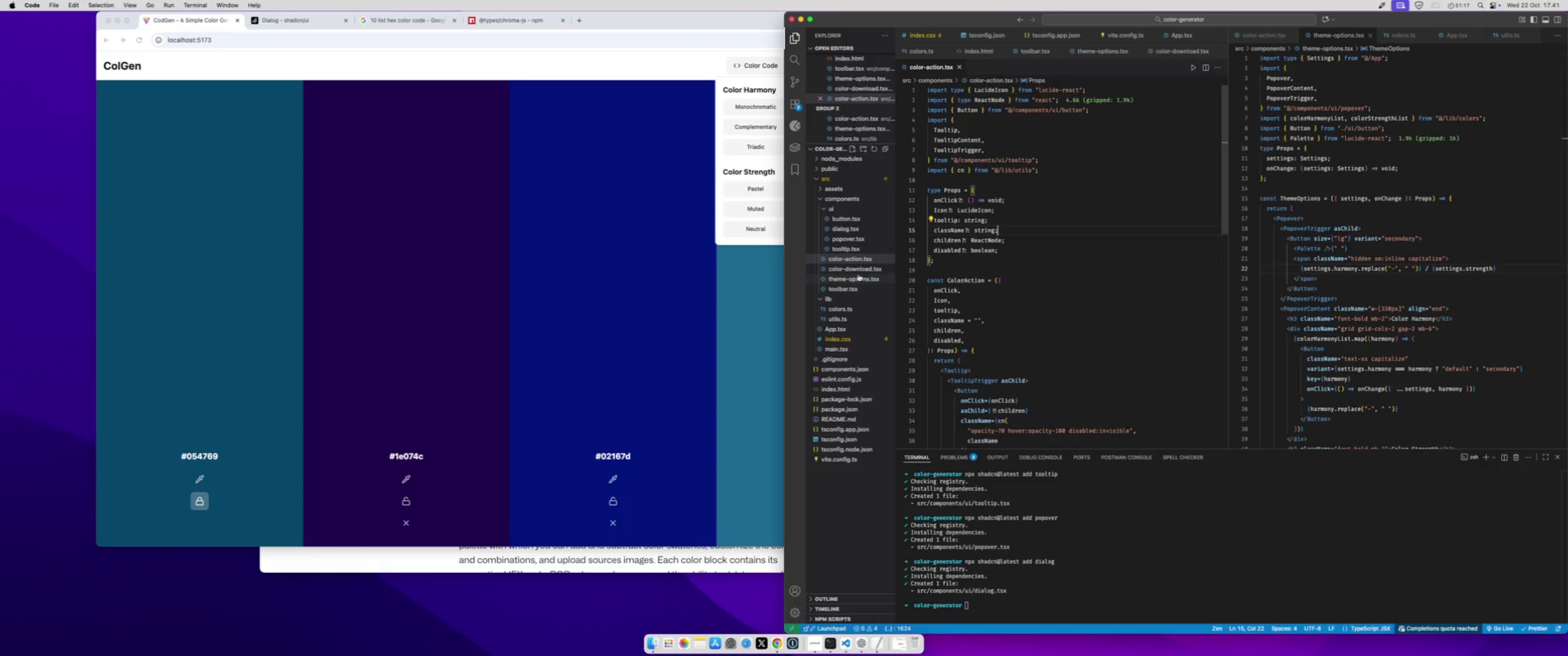 
left_click([857, 271])
 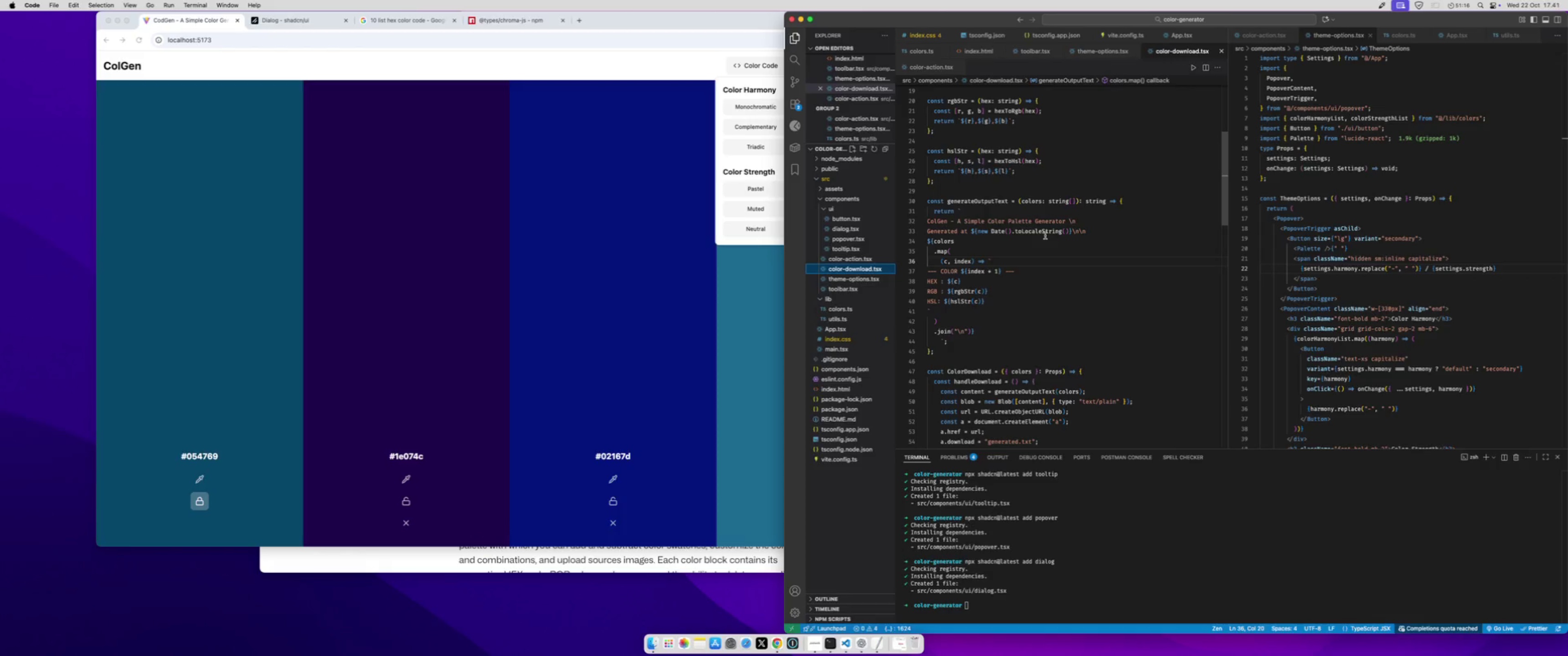 
scroll: coordinate [1045, 236], scroll_direction: up, amount: 46.0
 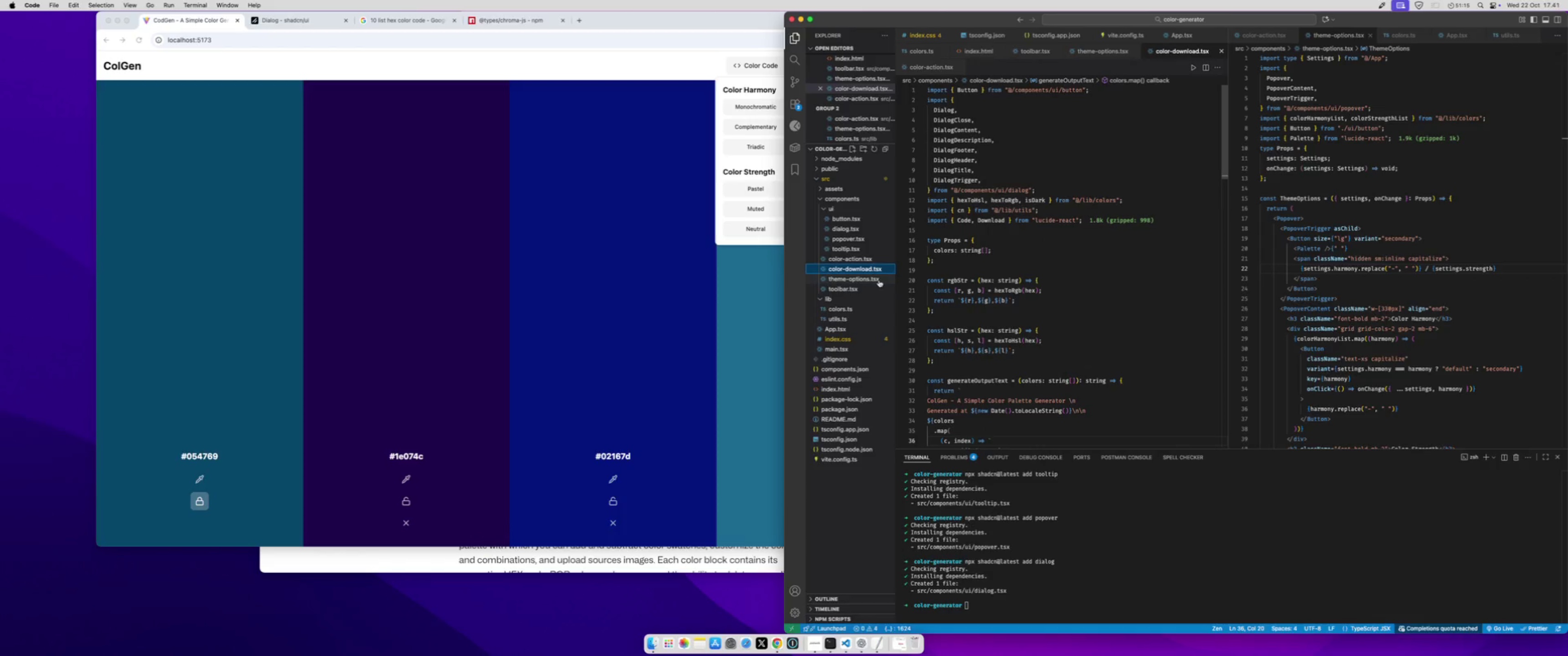 
left_click([870, 281])
 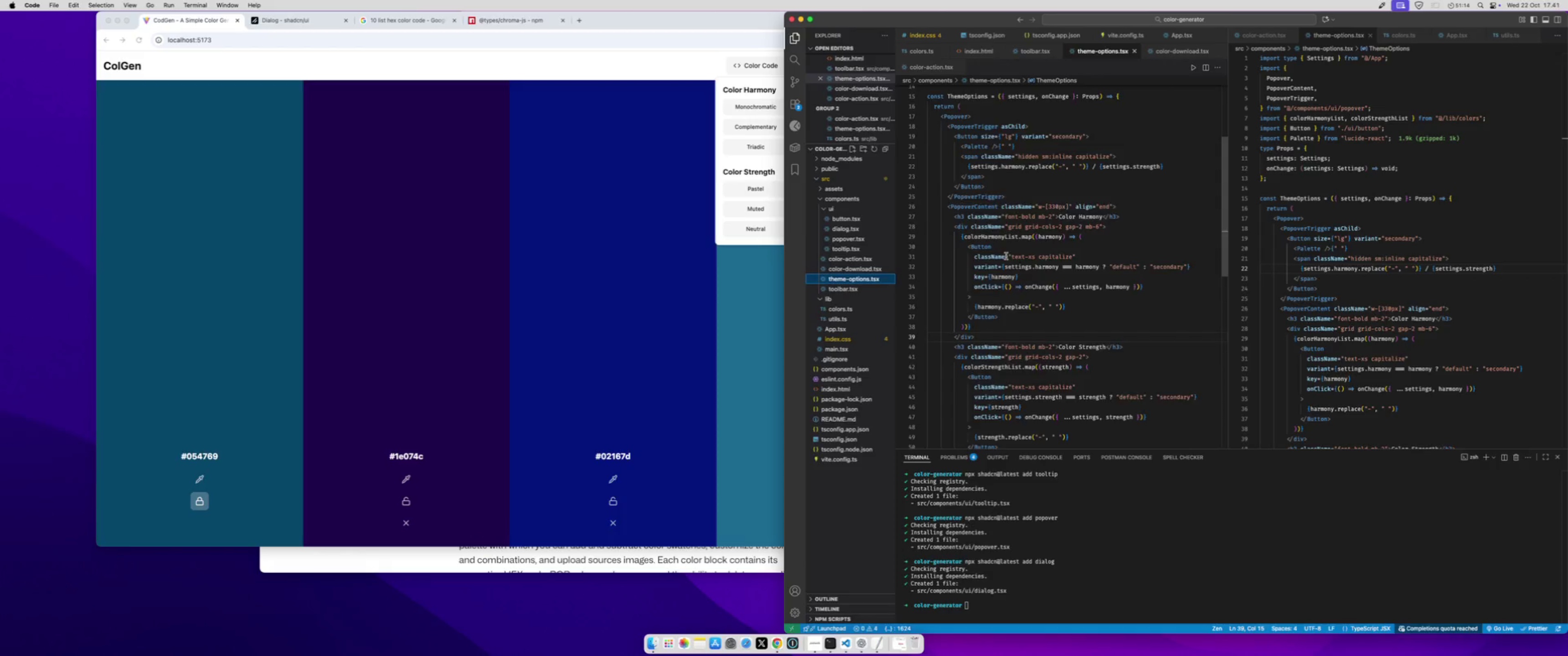 
scroll: coordinate [1006, 256], scroll_direction: up, amount: 194.0
 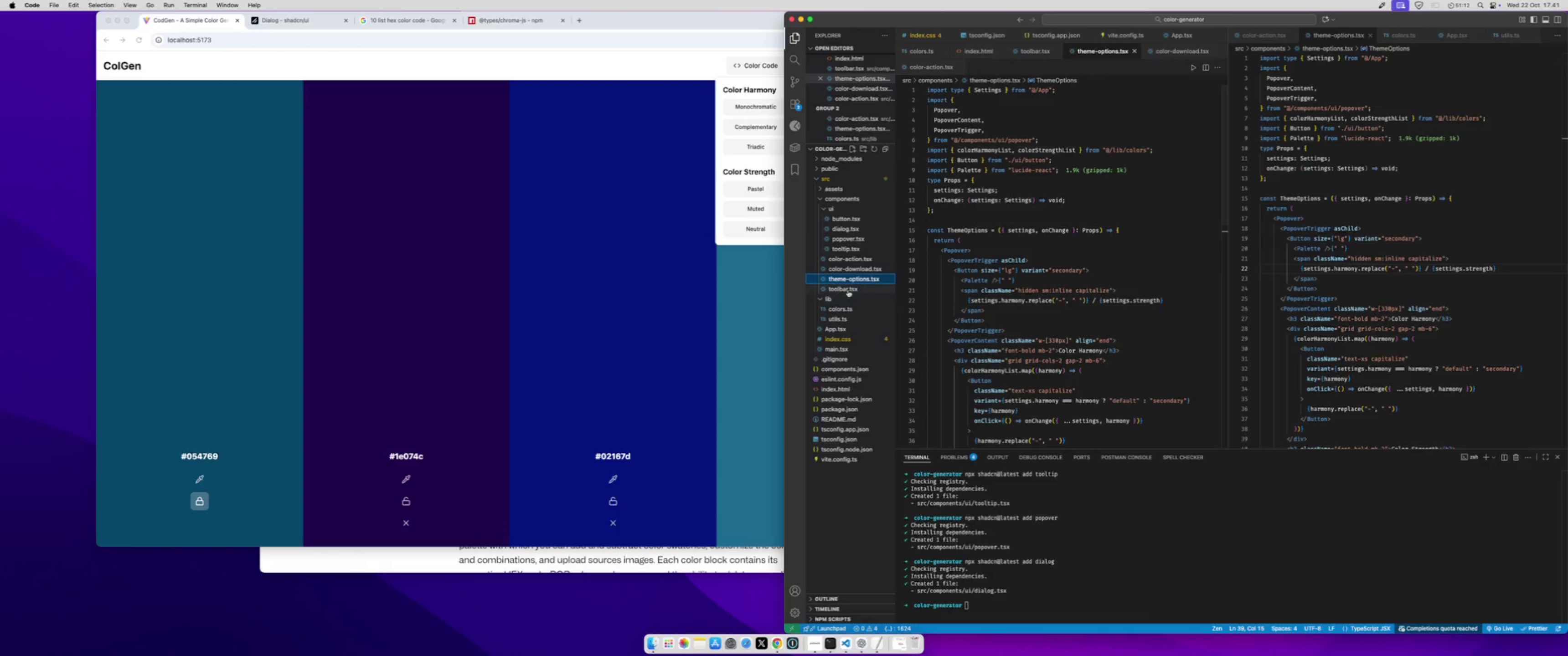 
left_click([846, 289])
 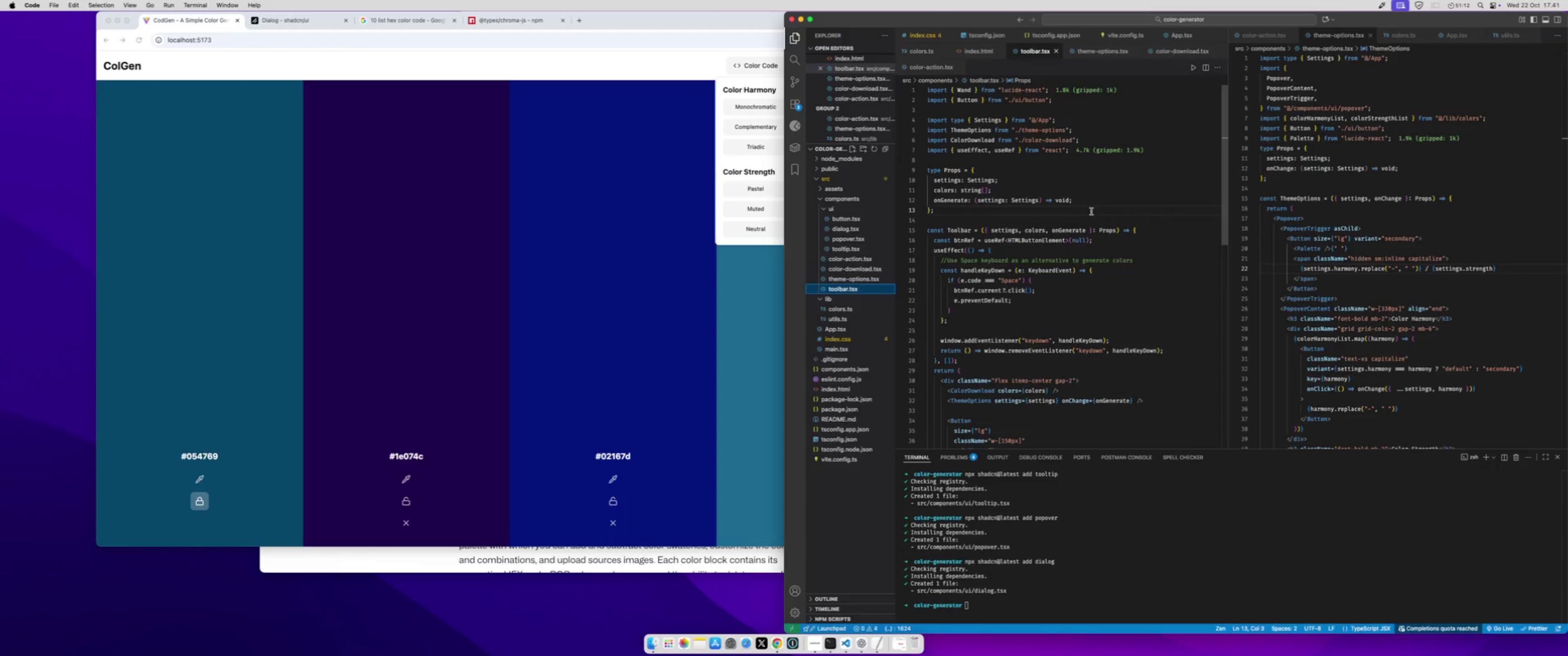 
scroll: coordinate [1087, 215], scroll_direction: up, amount: 100.0
 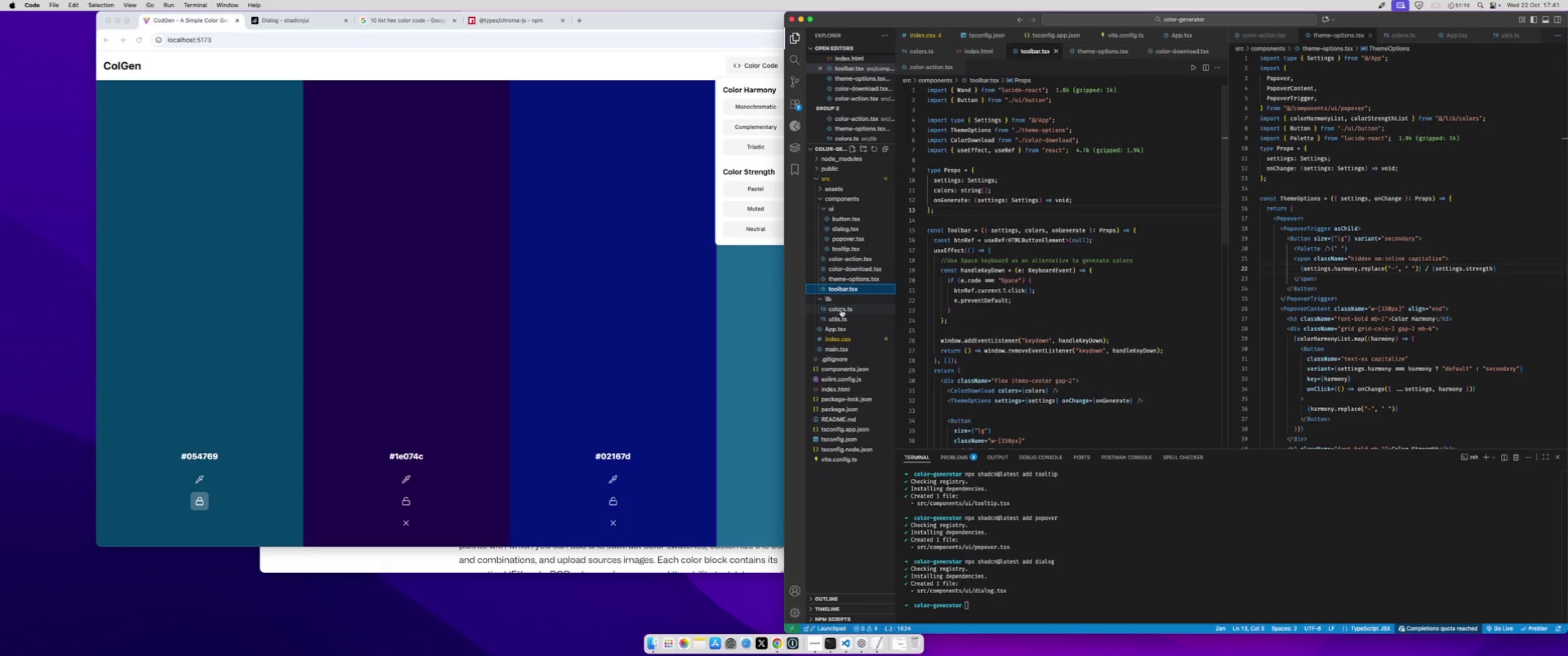 
left_click([841, 310])
 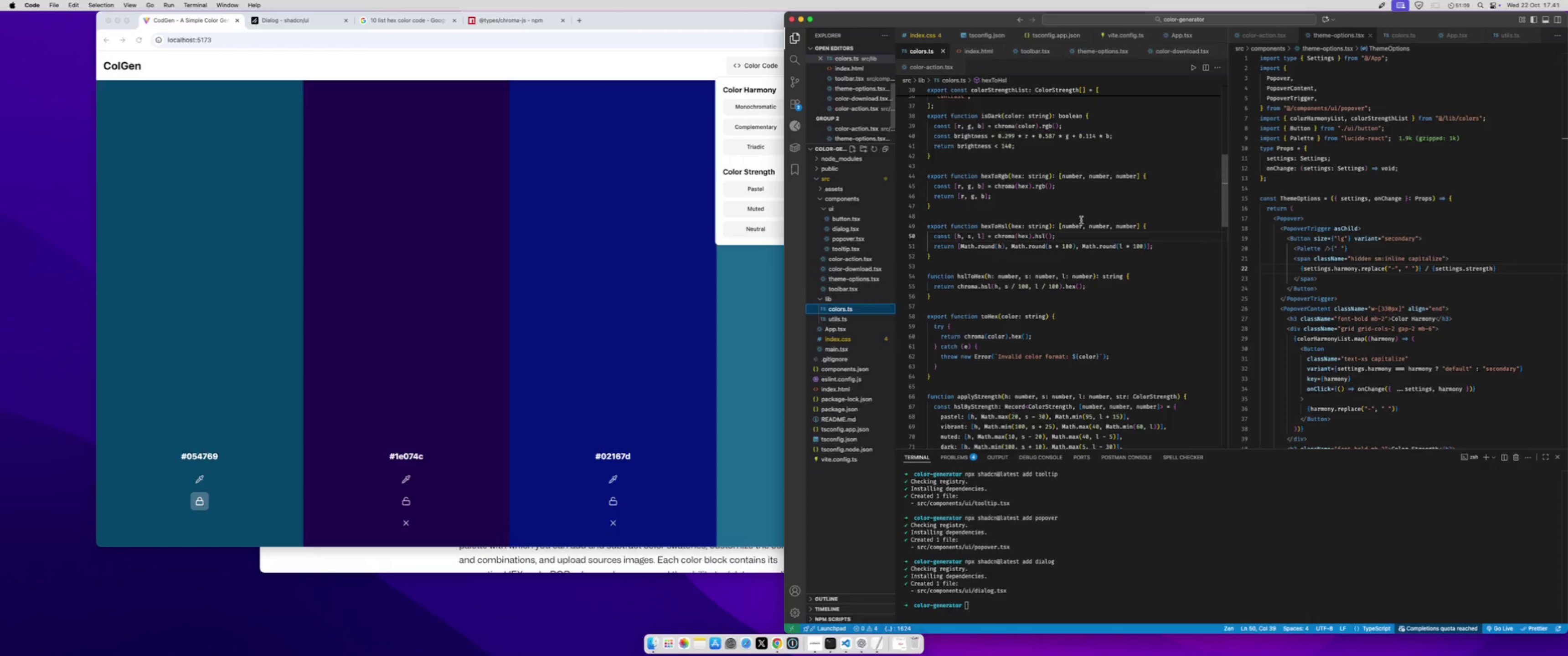 
scroll: coordinate [1024, 235], scroll_direction: up, amount: 373.0
 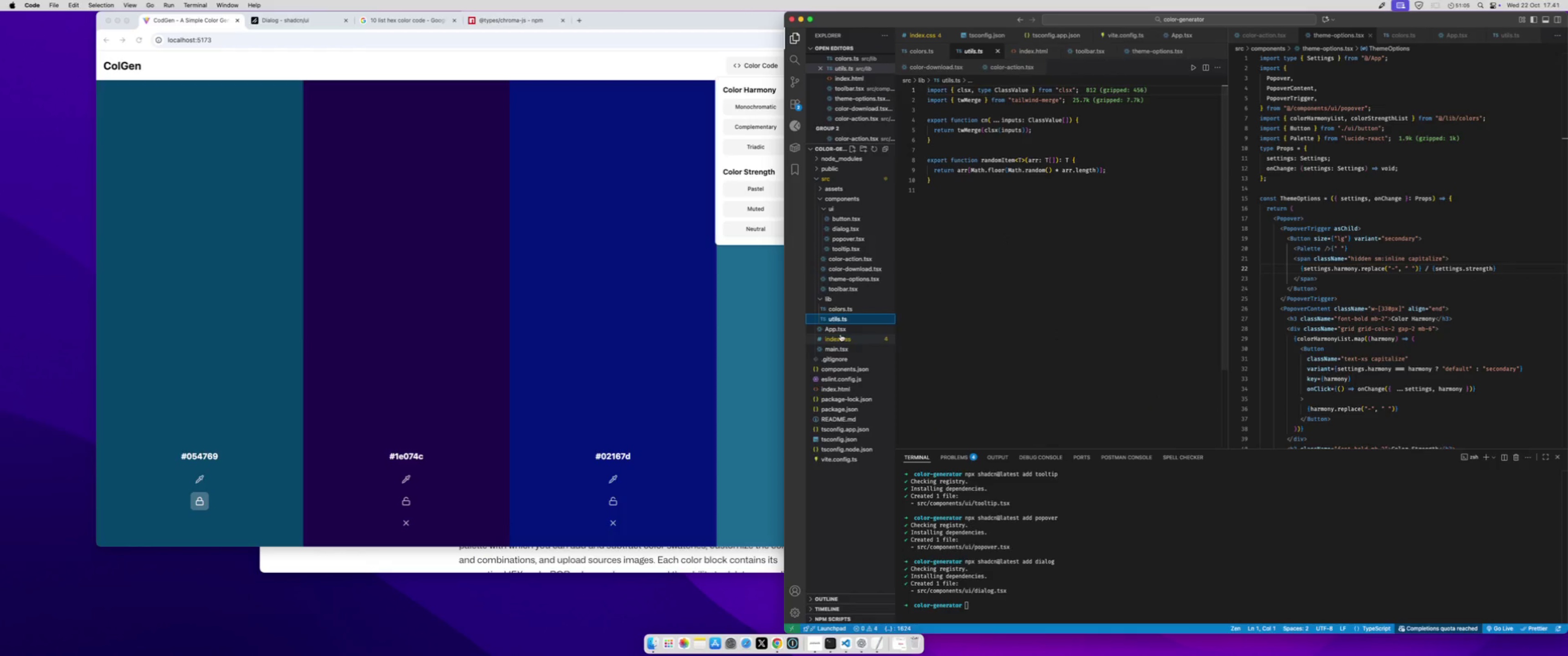 
left_click([840, 331])
 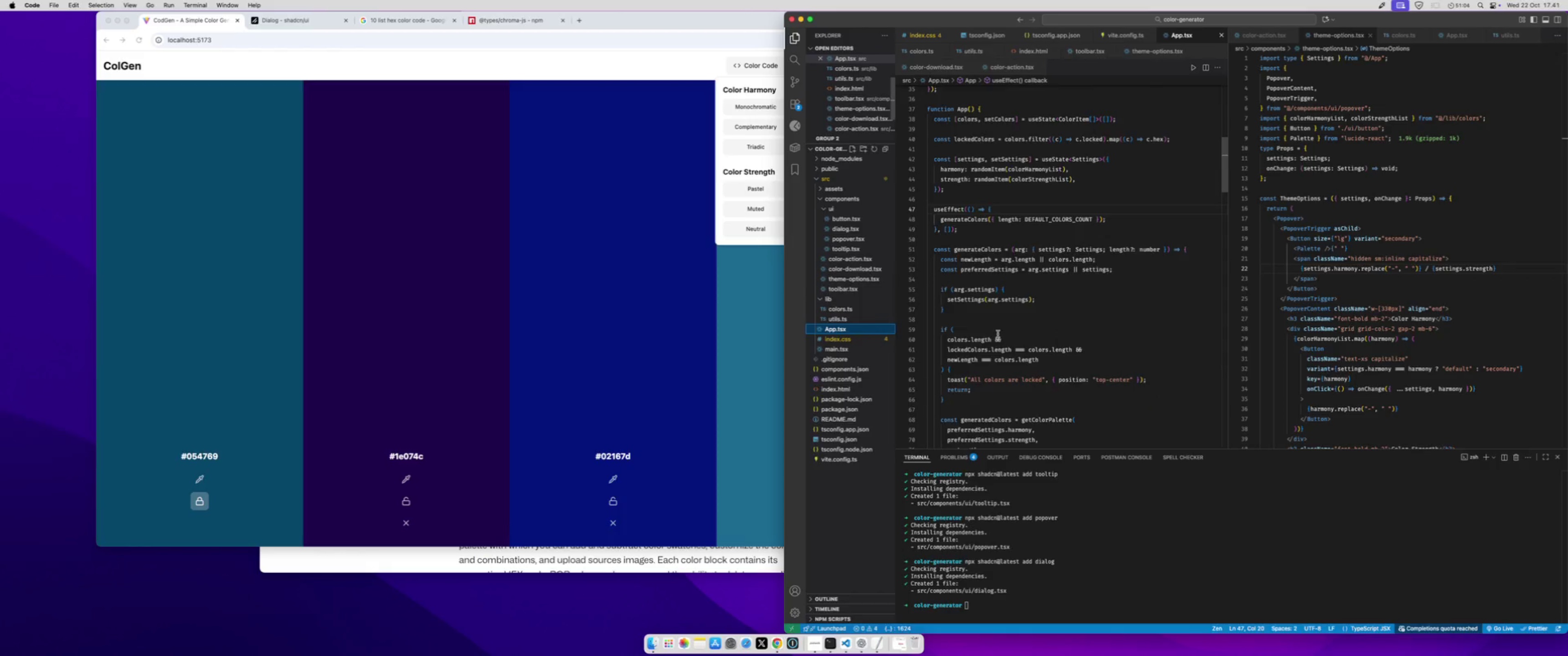 
scroll: coordinate [999, 333], scroll_direction: up, amount: 207.0
 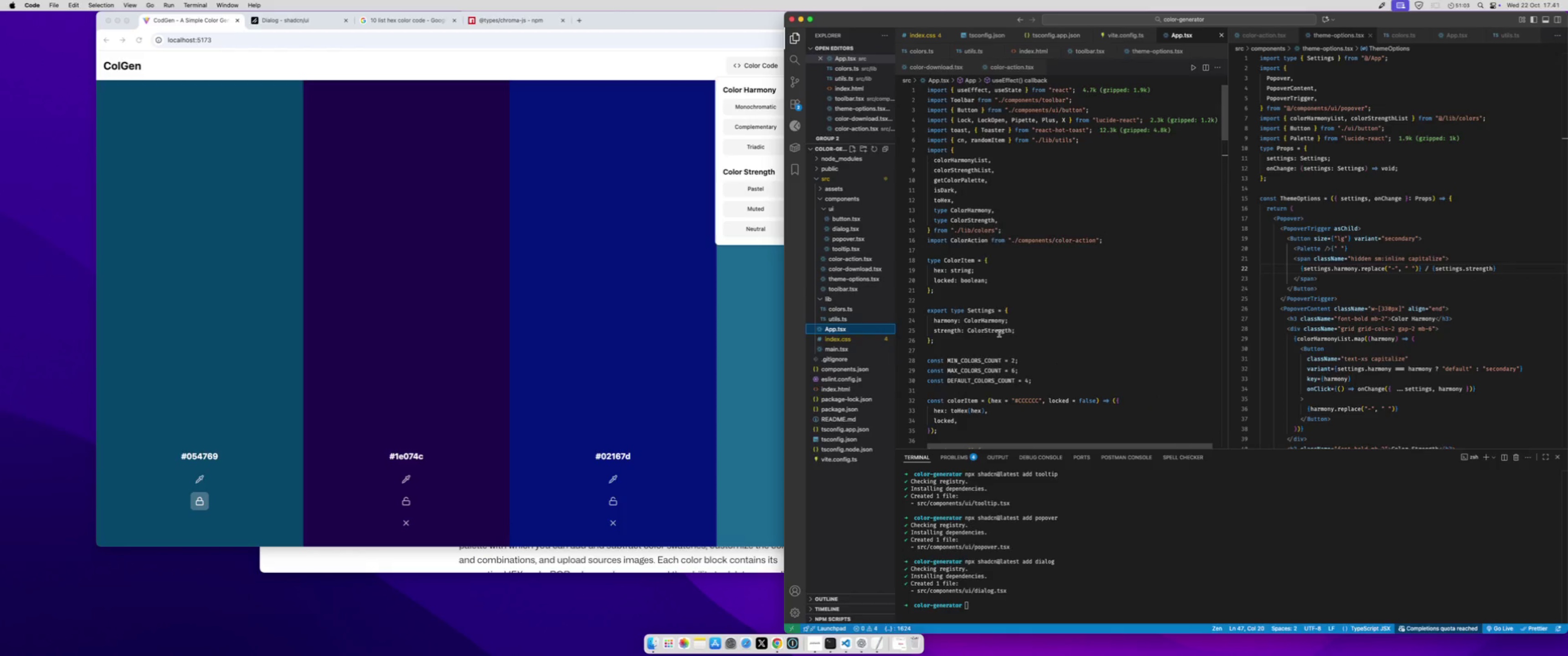 
scroll: coordinate [999, 333], scroll_direction: down, amount: 6.0
 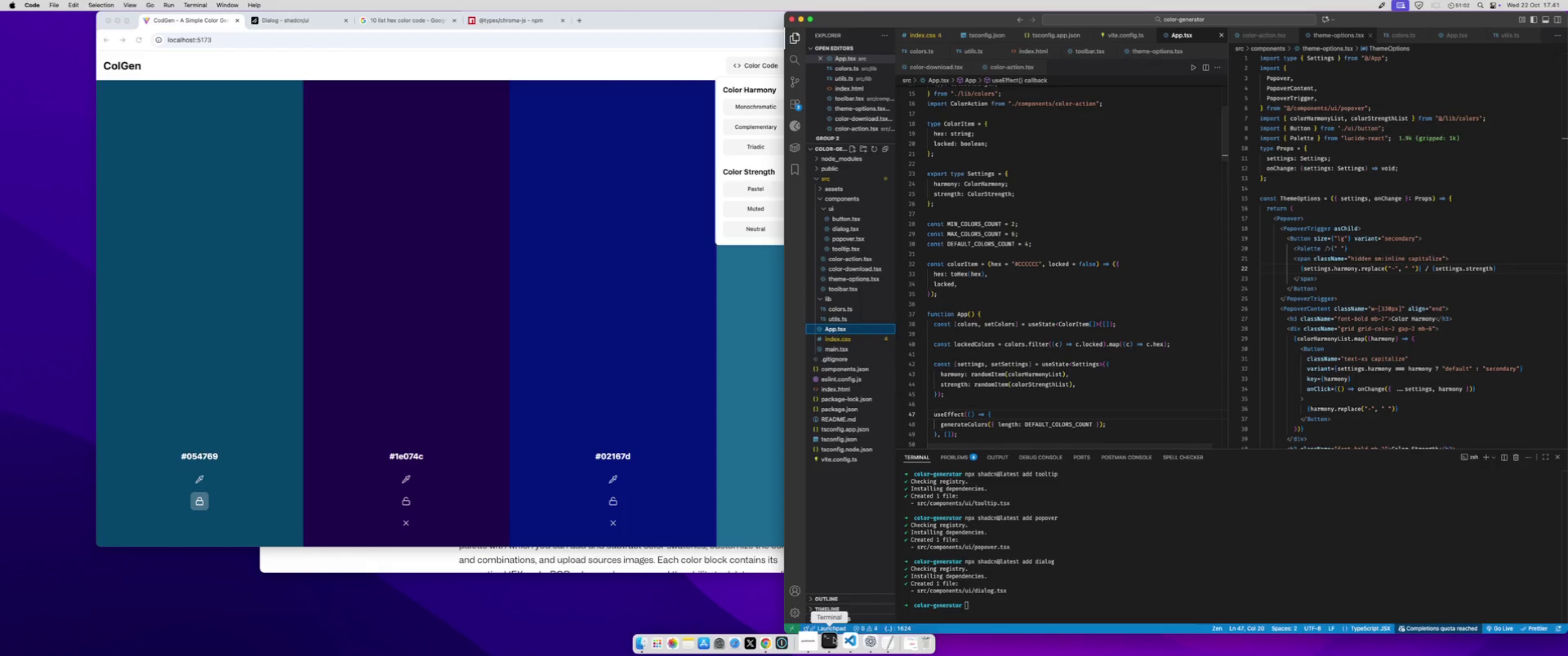 
left_click([833, 638])
 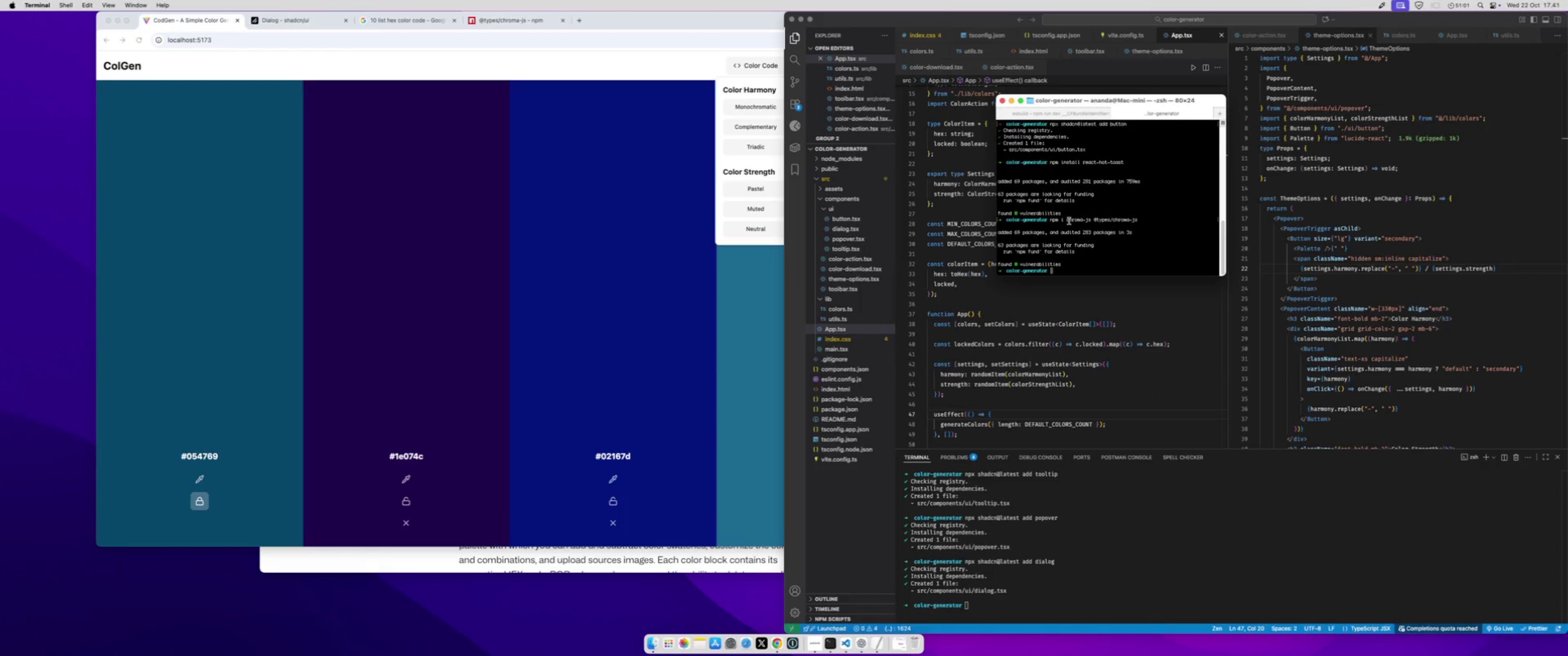 
left_click([1070, 217])
 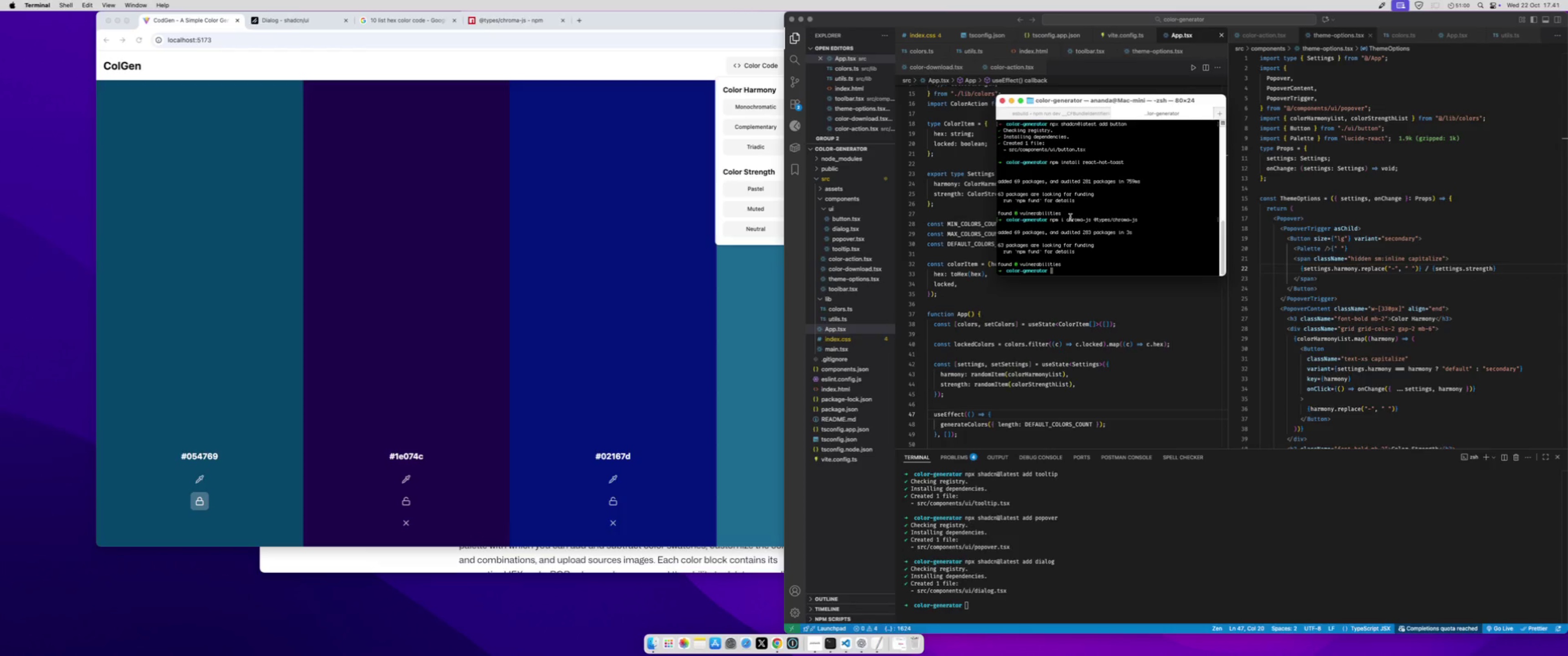 
type(npm run )
 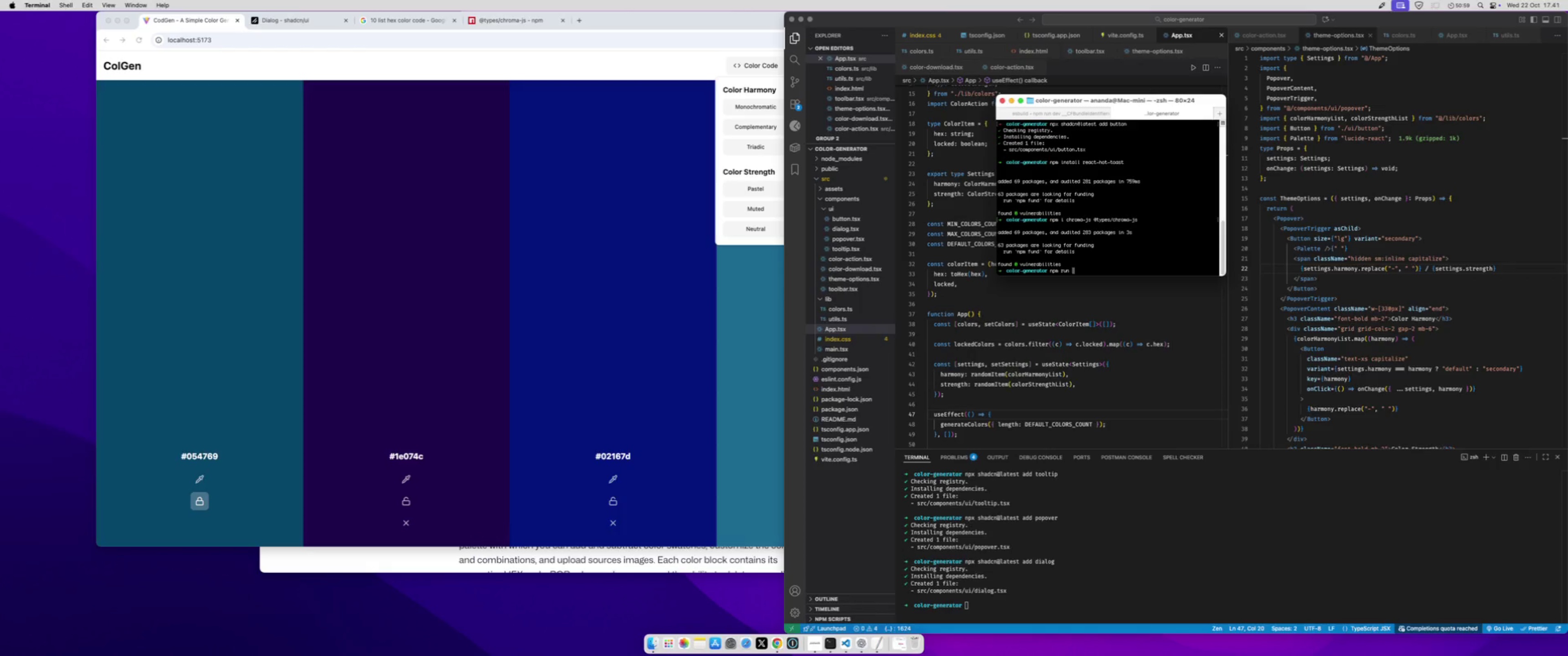 
key(Meta+A)
 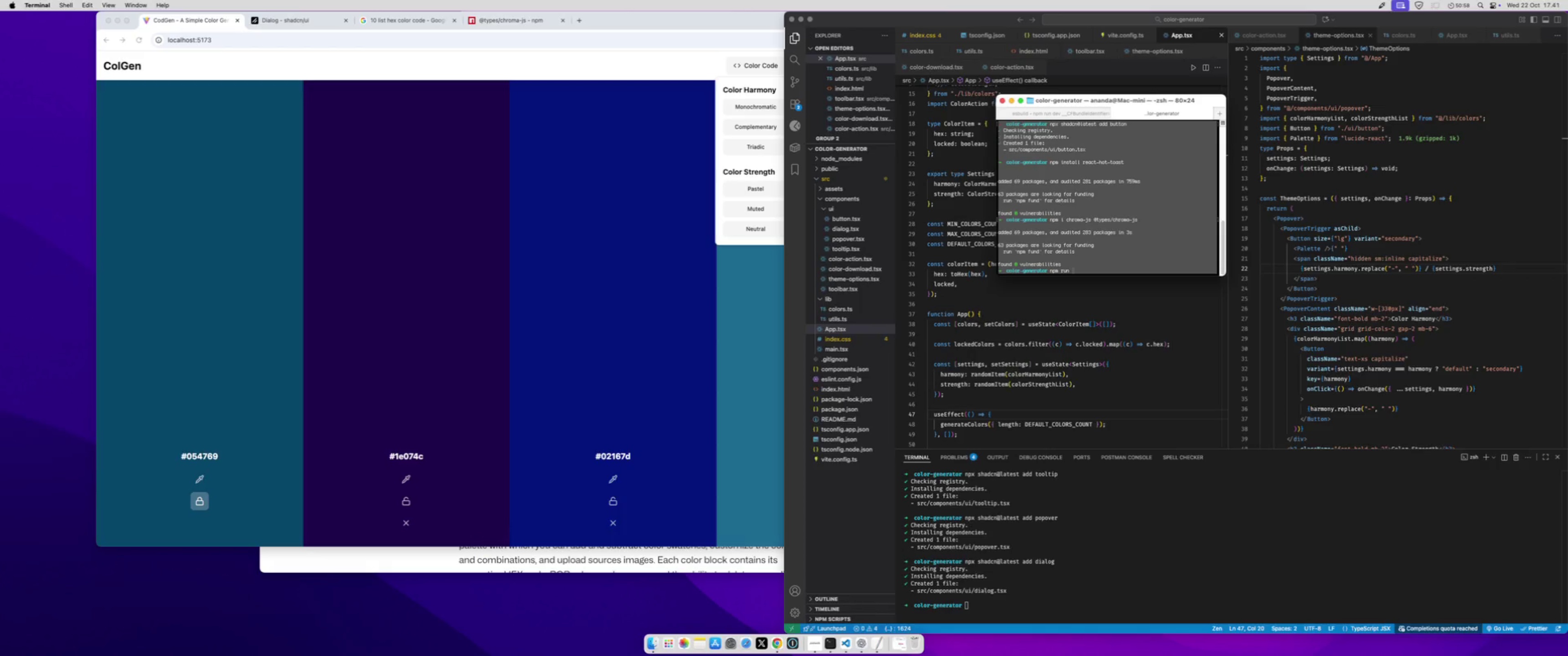 
key(Meta+X)
 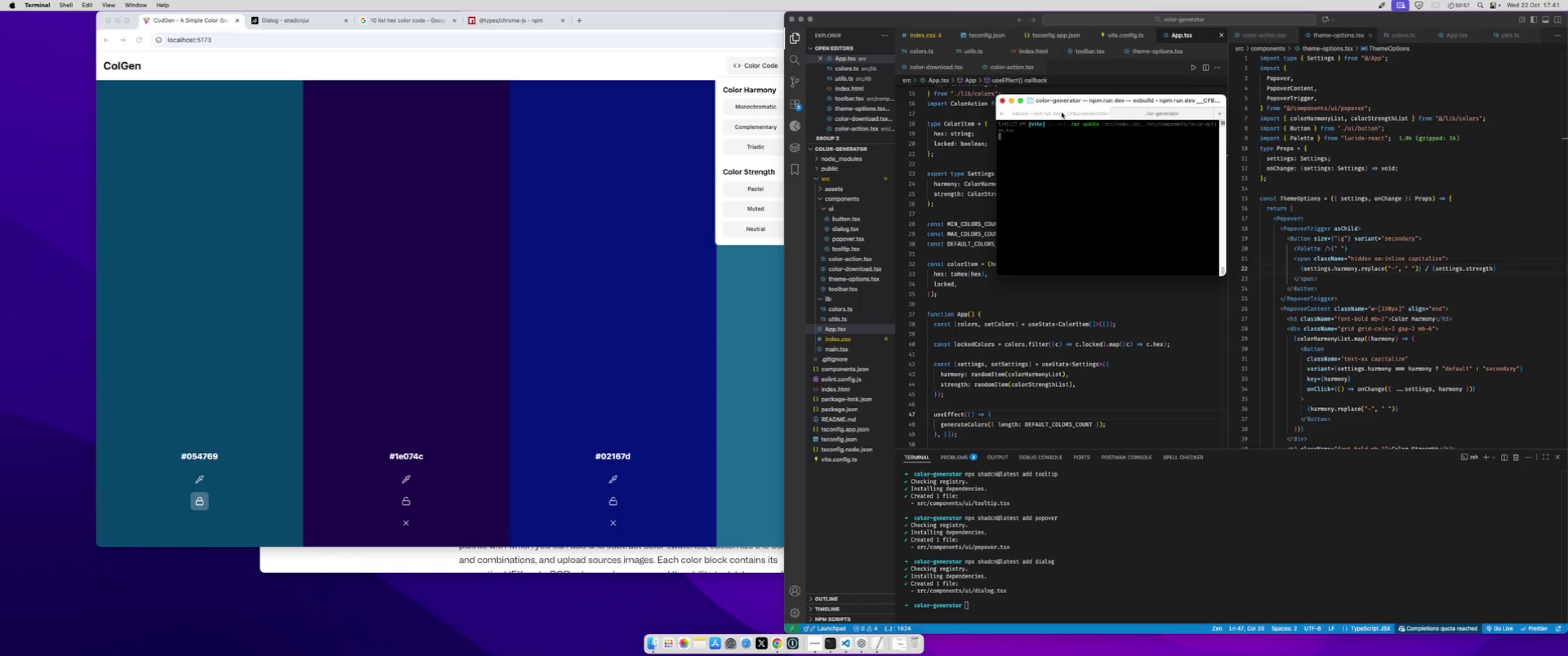 
double_click([1083, 198])
 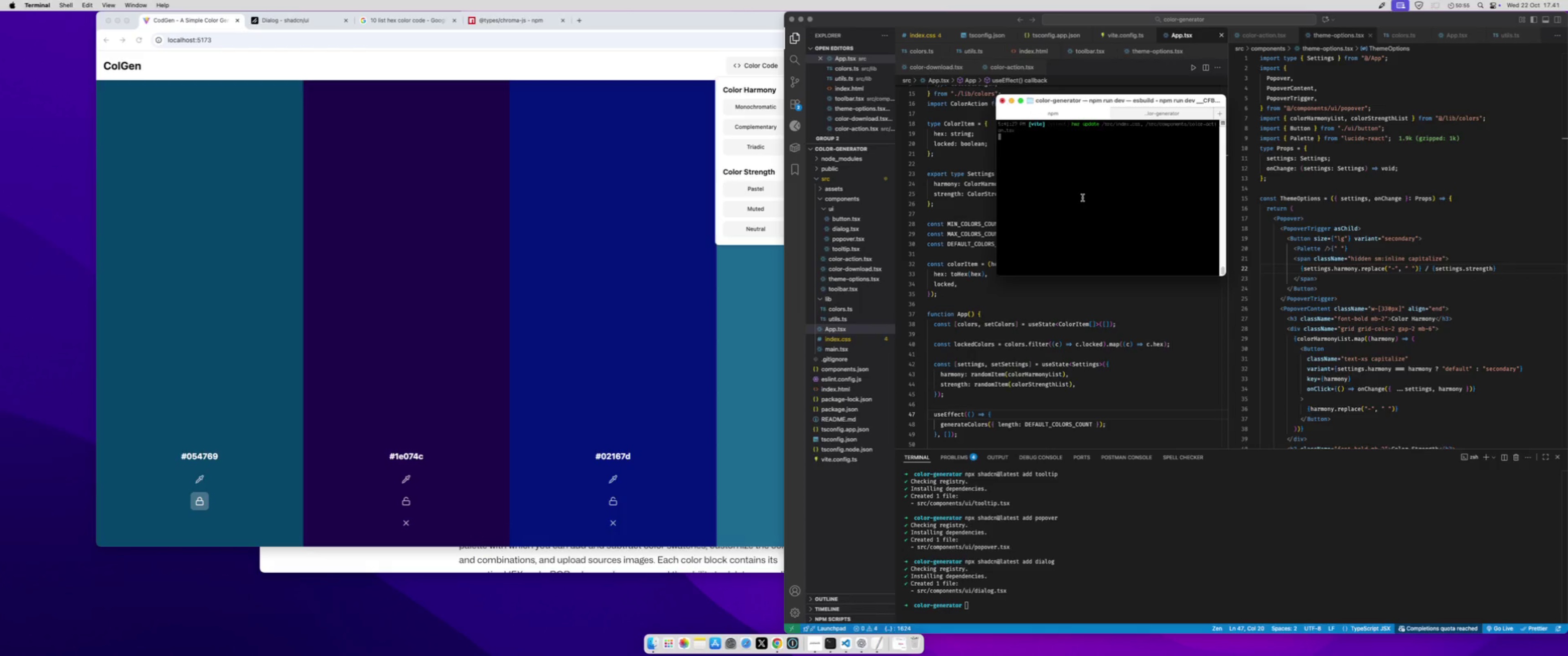 
key(Control+C)
 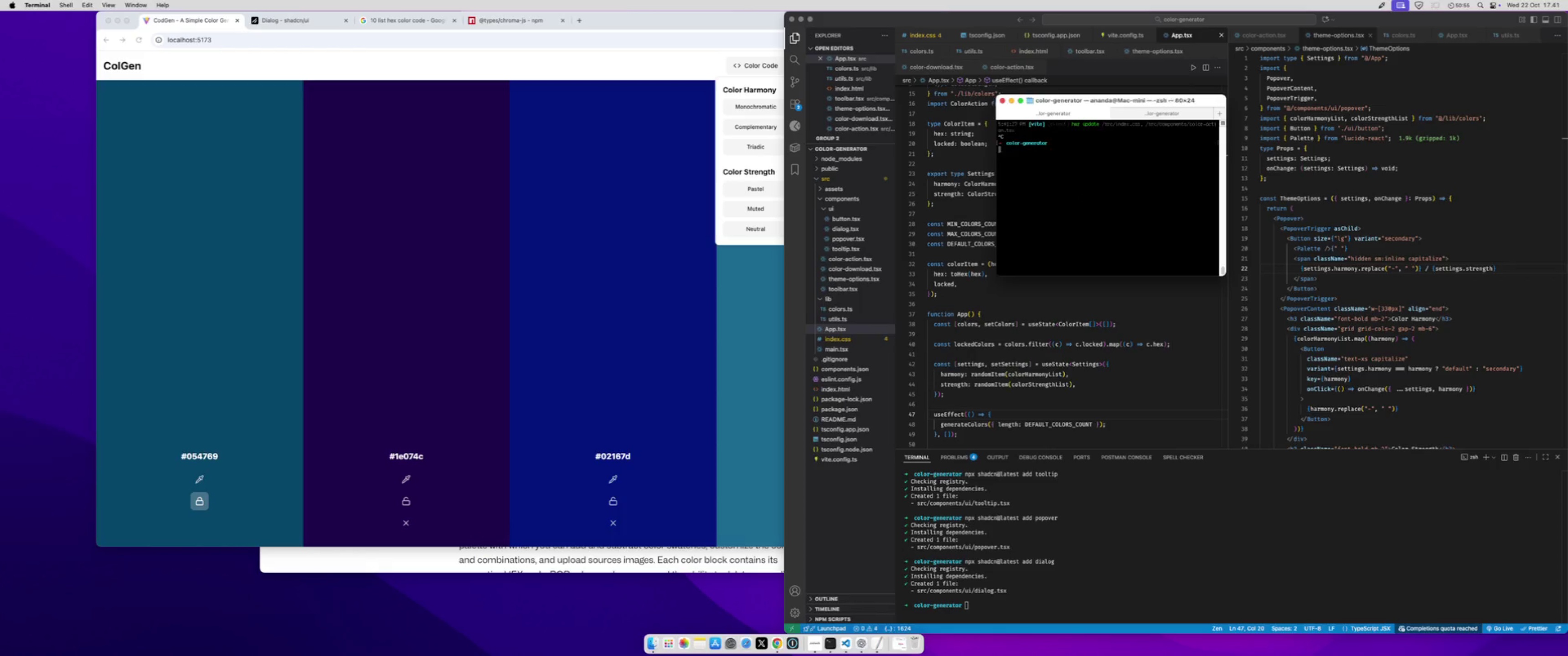 
key(Control+C)
 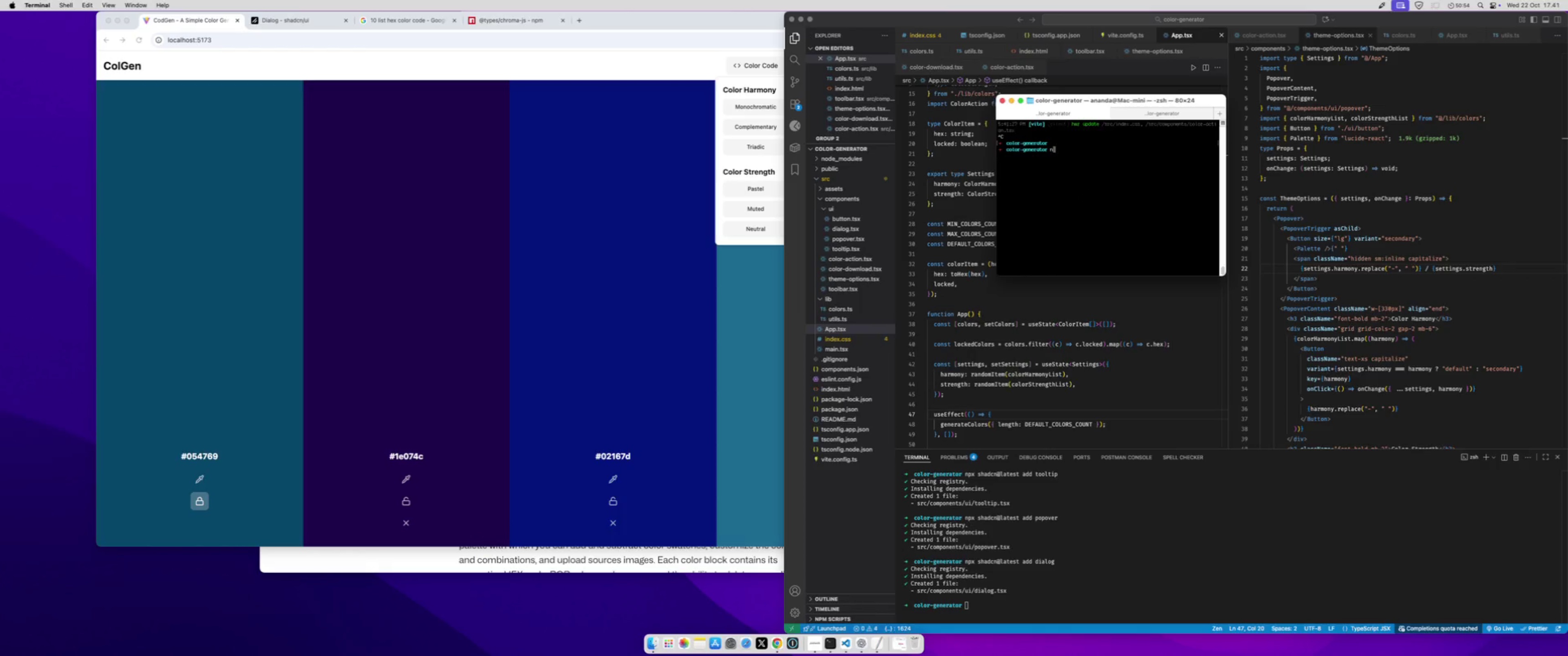 
type(npm run build)
 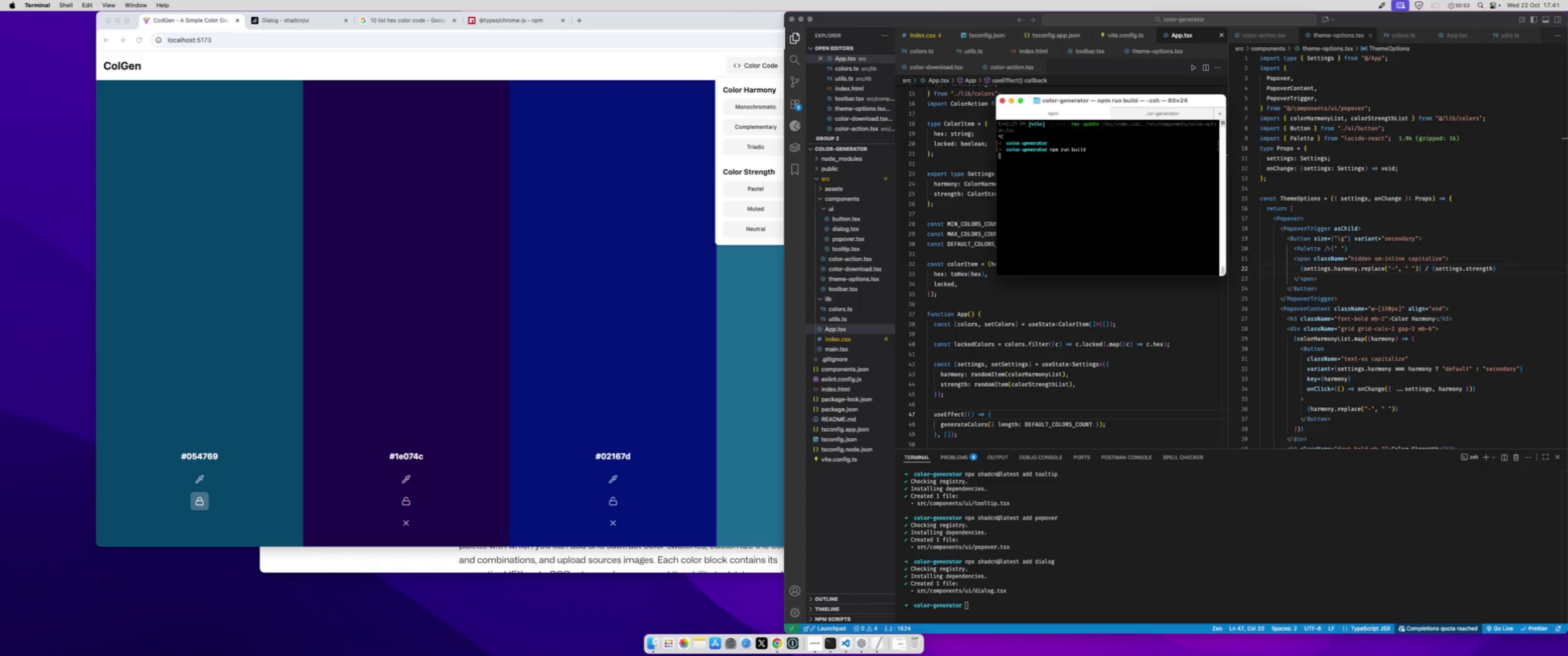 
key(Enter)
 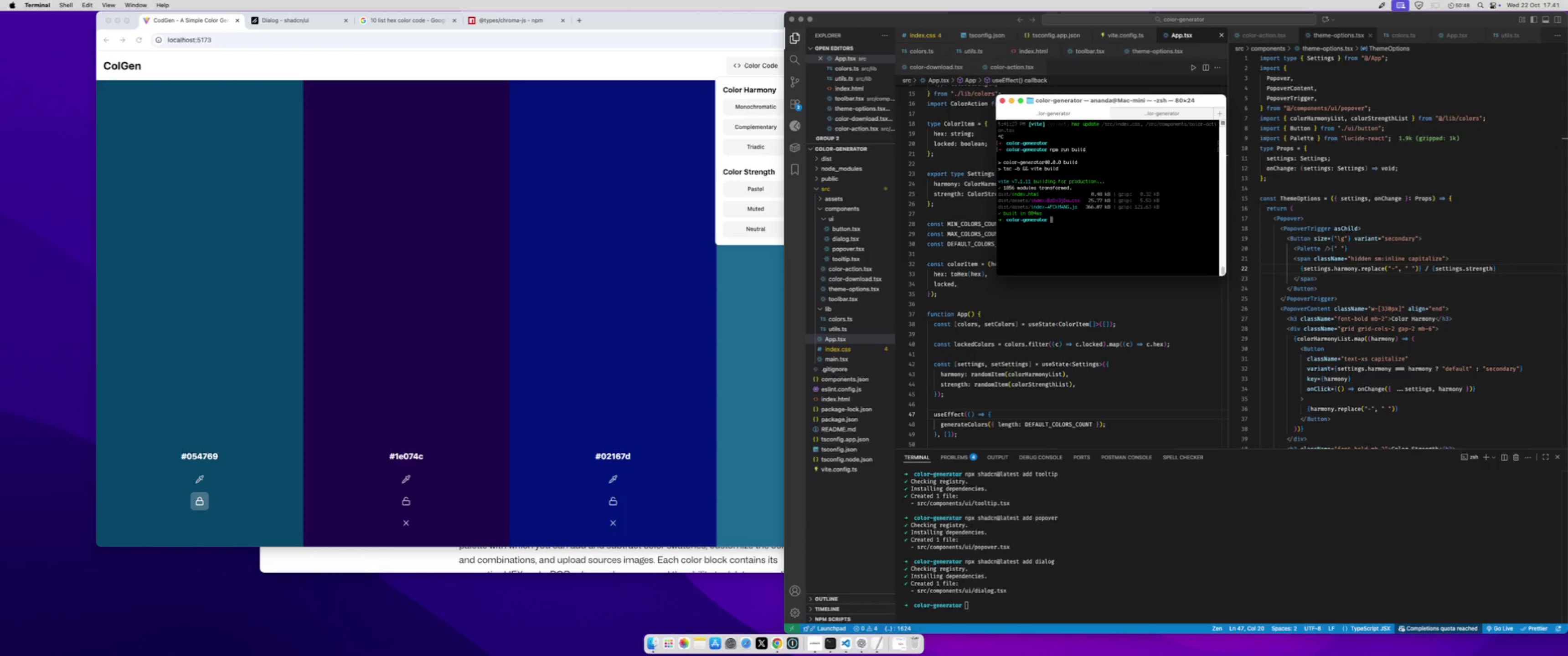 
wait(6.01)
 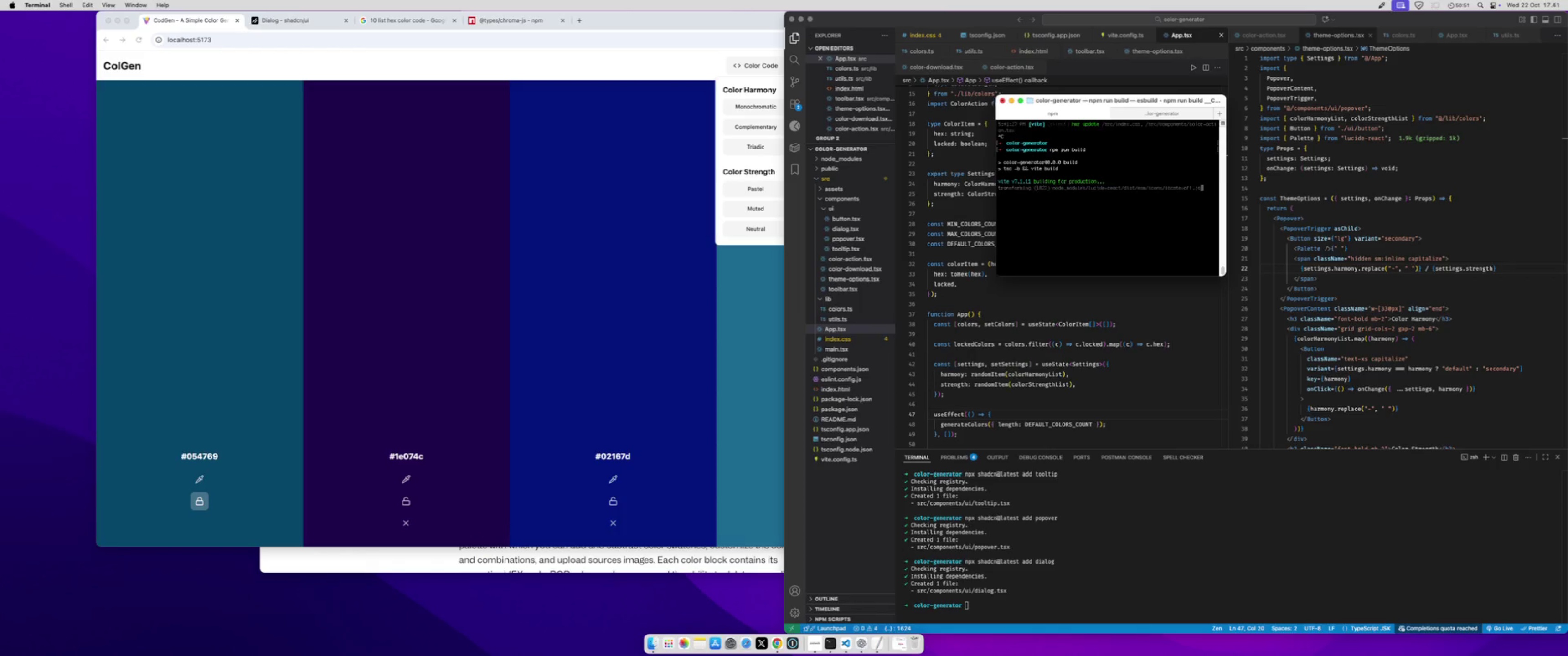 
left_click([992, 379])
 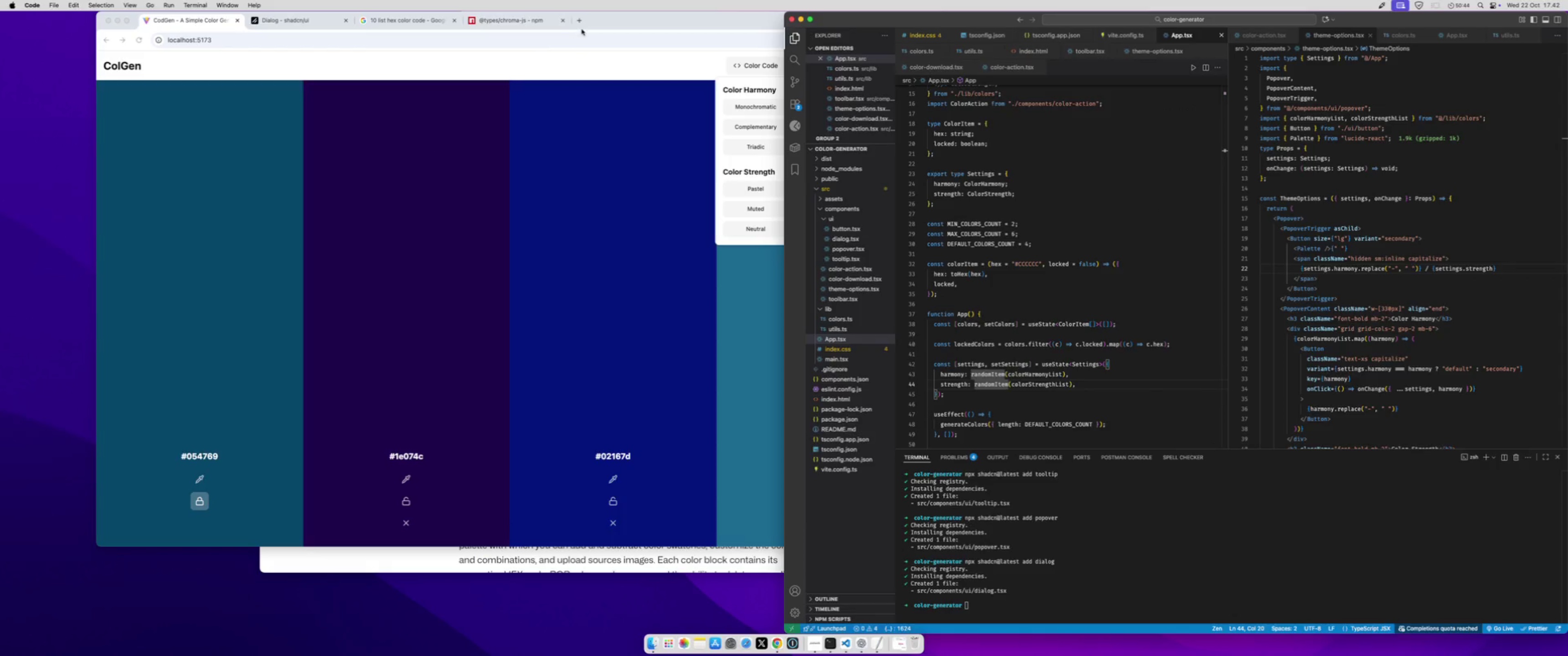 
left_click([581, 20])
 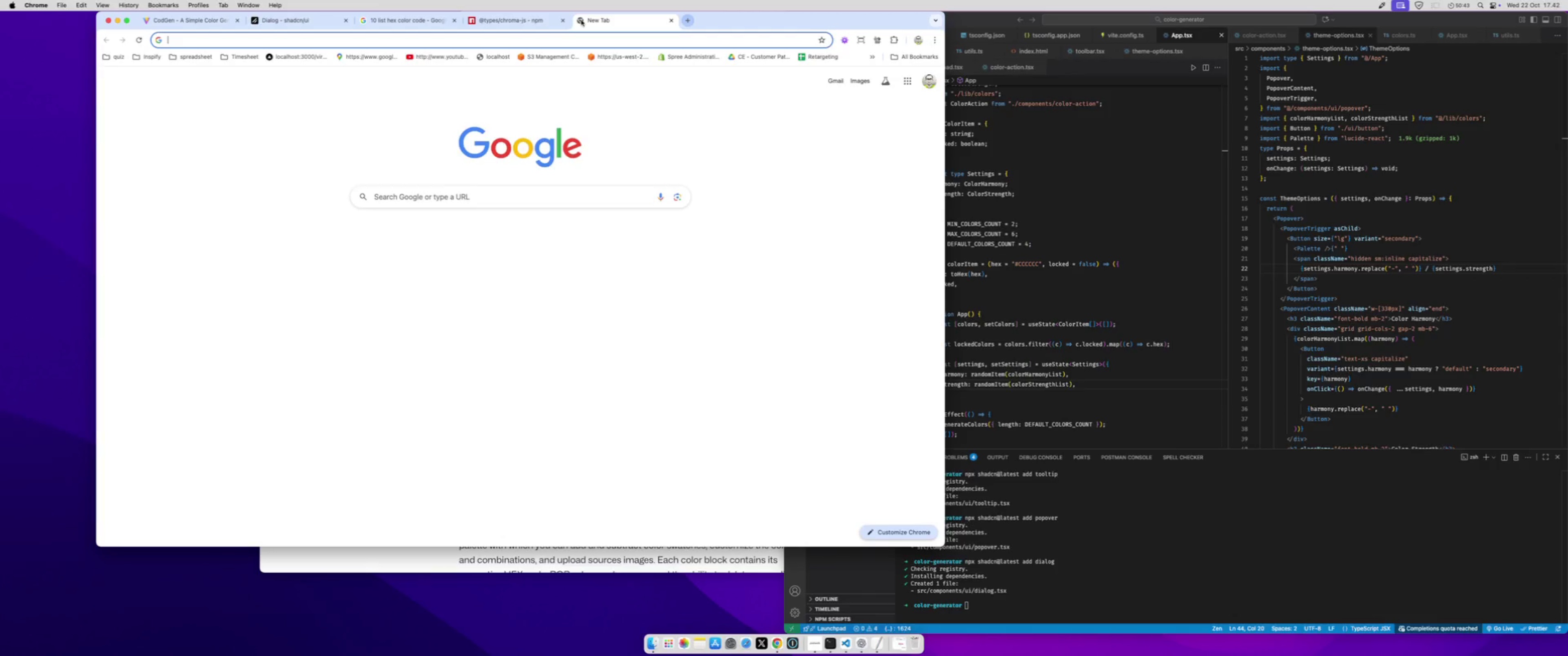 
type(ver)
 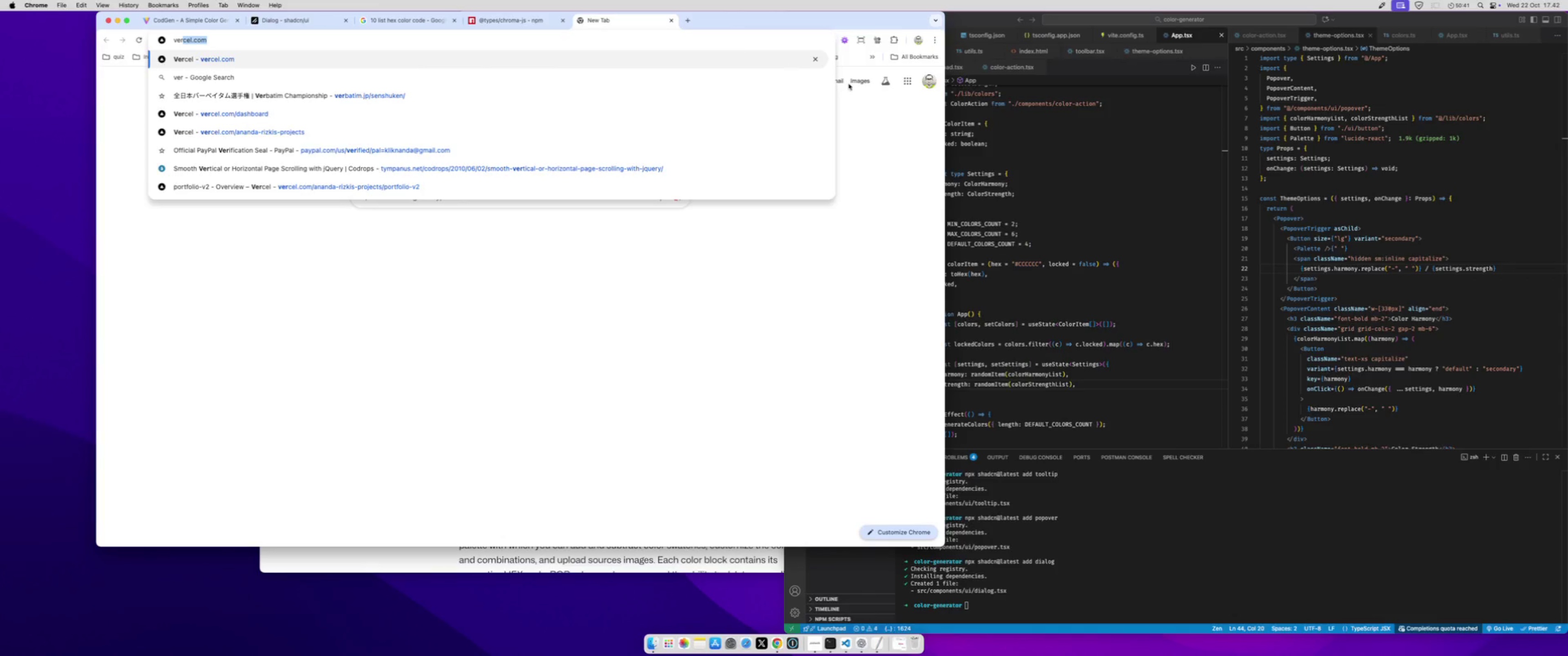 
left_click([1002, 154])
 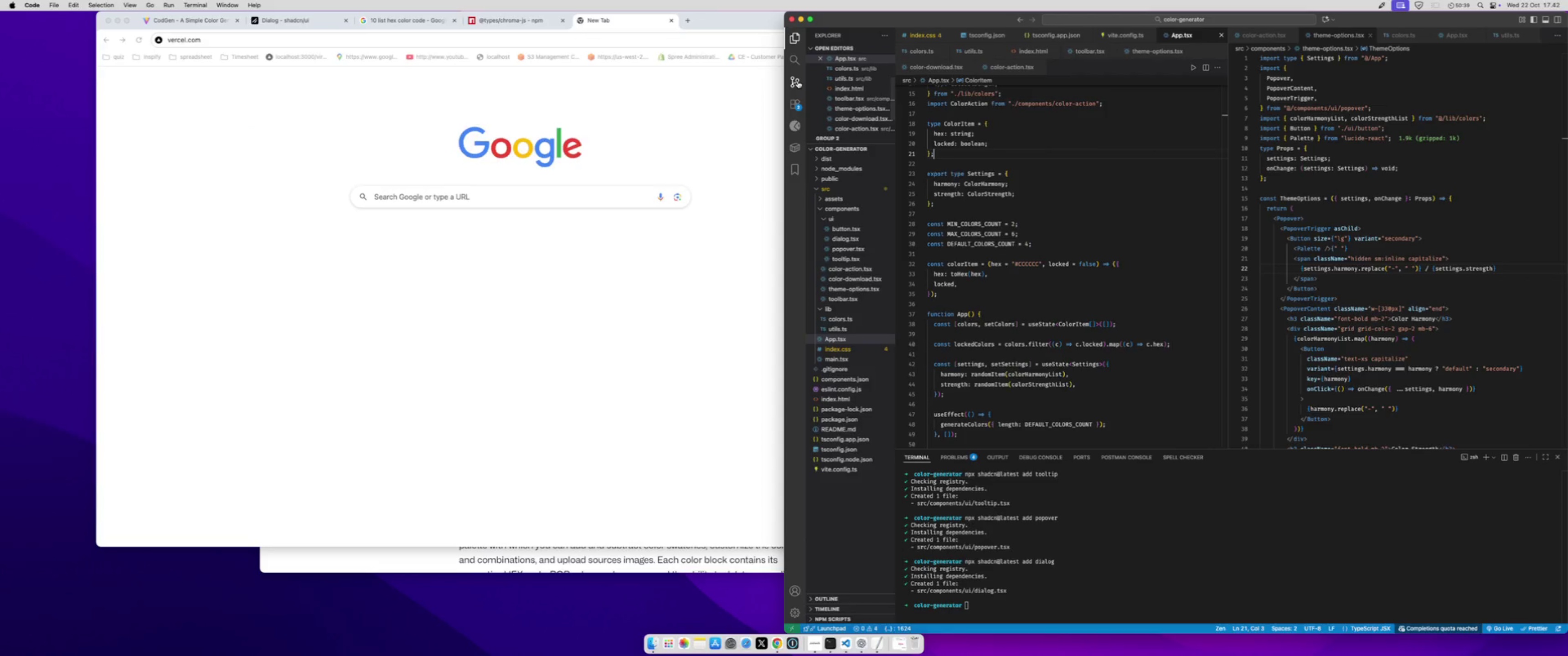 
left_click([797, 81])
 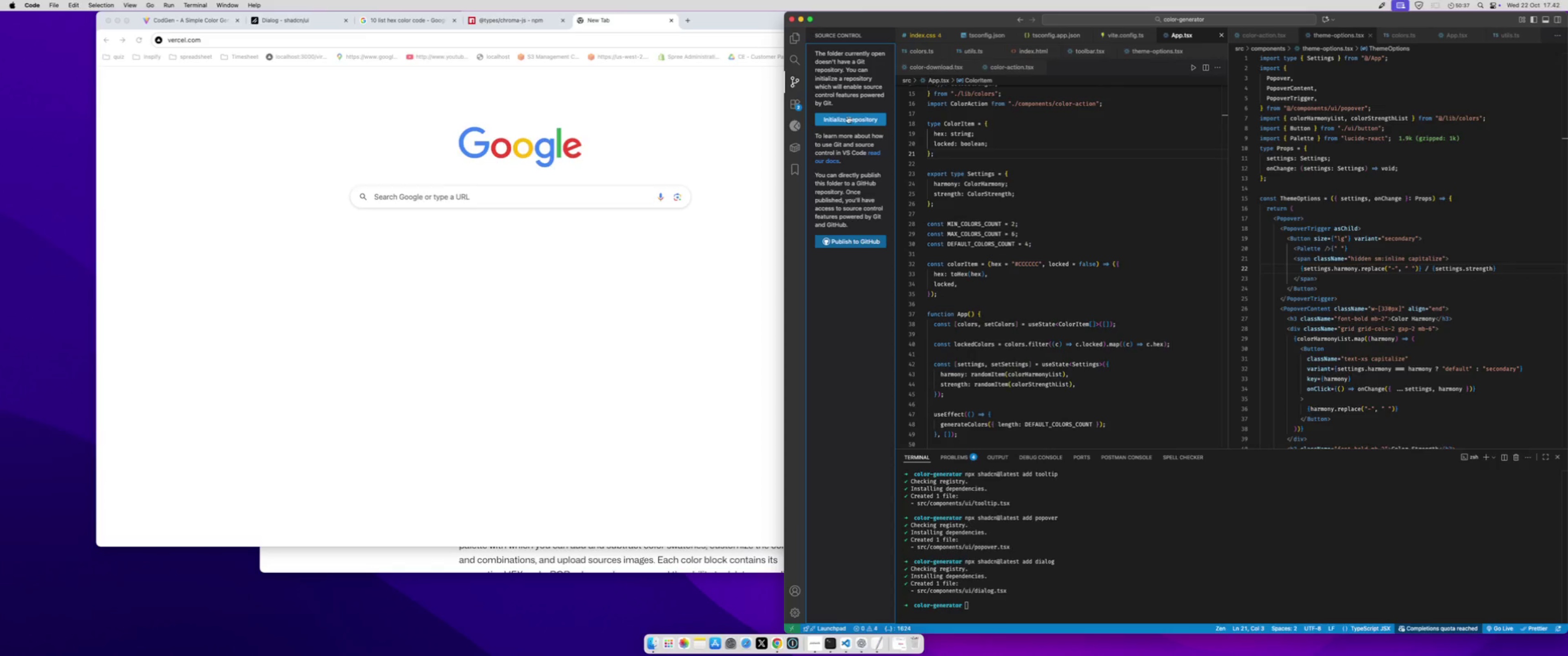 
left_click([848, 118])
 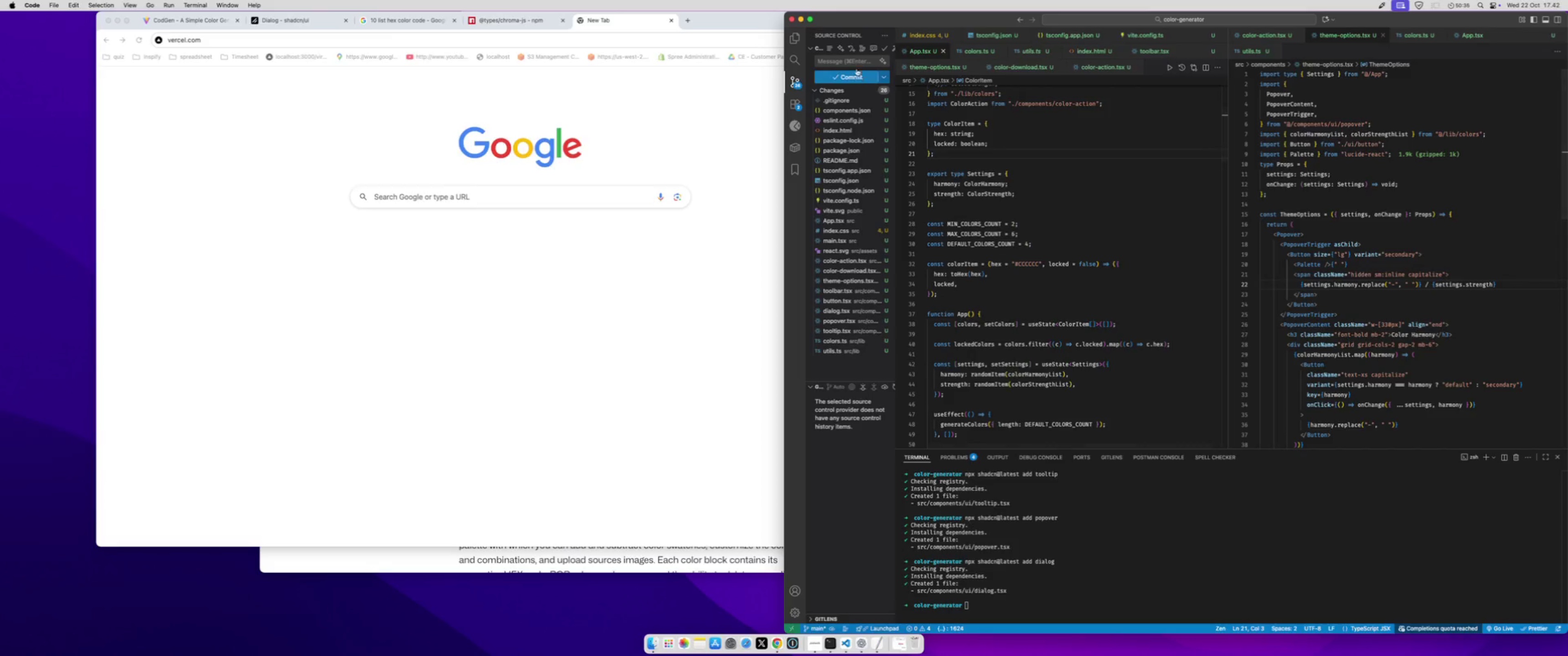 
left_click([855, 63])
 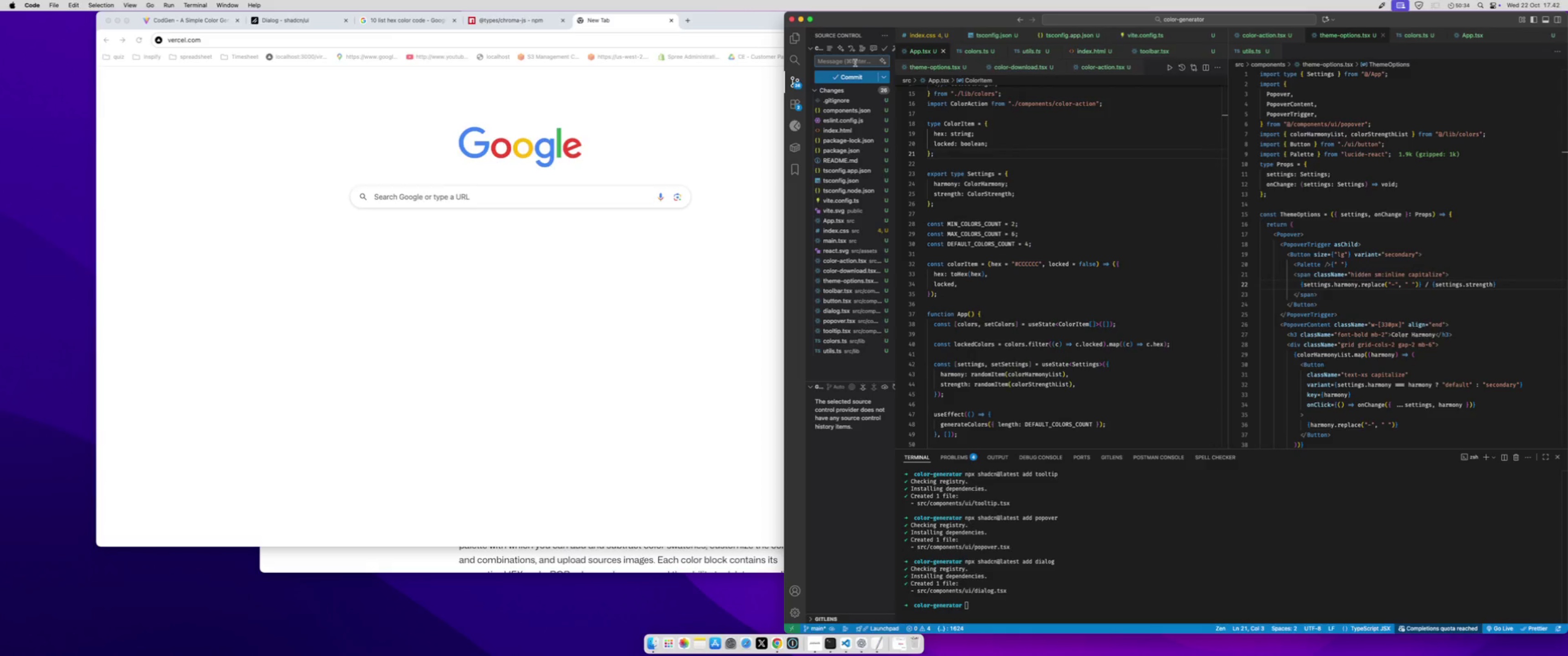 
type(init)
 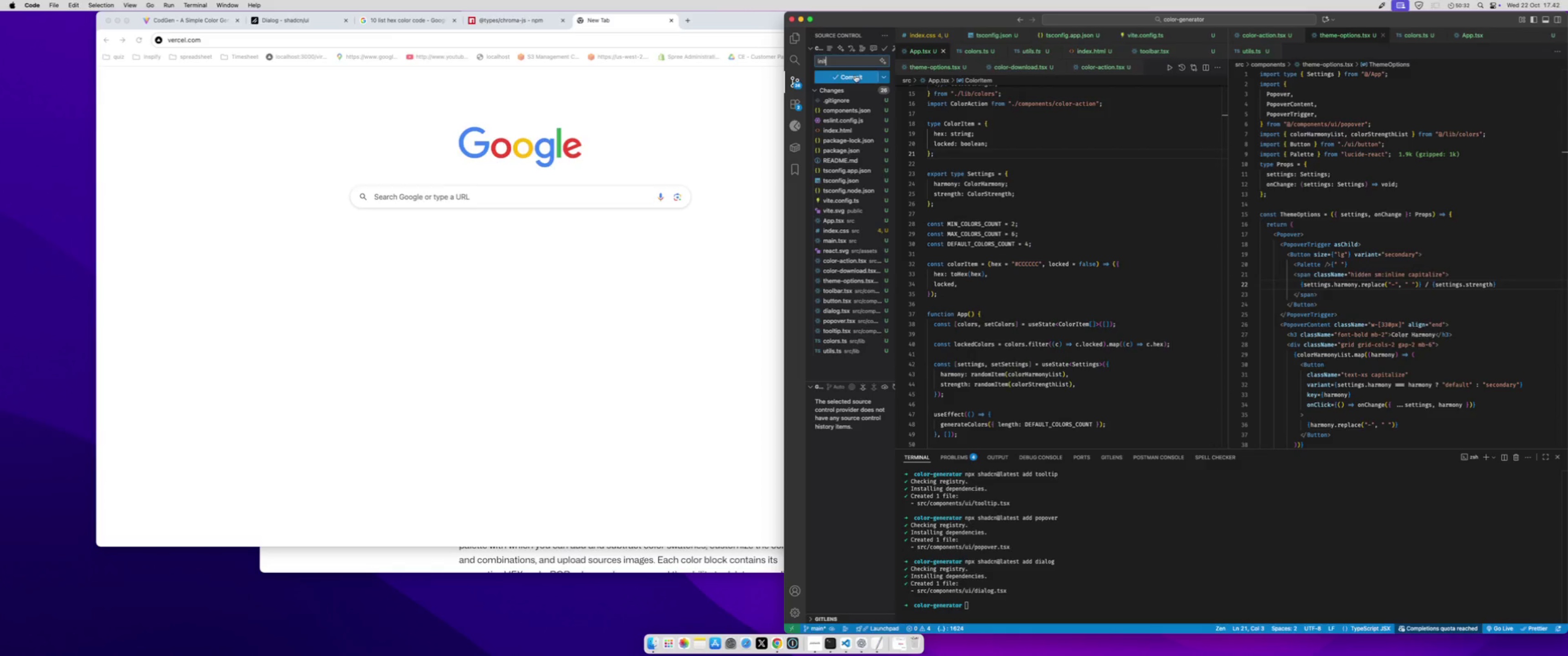 
left_click([855, 75])
 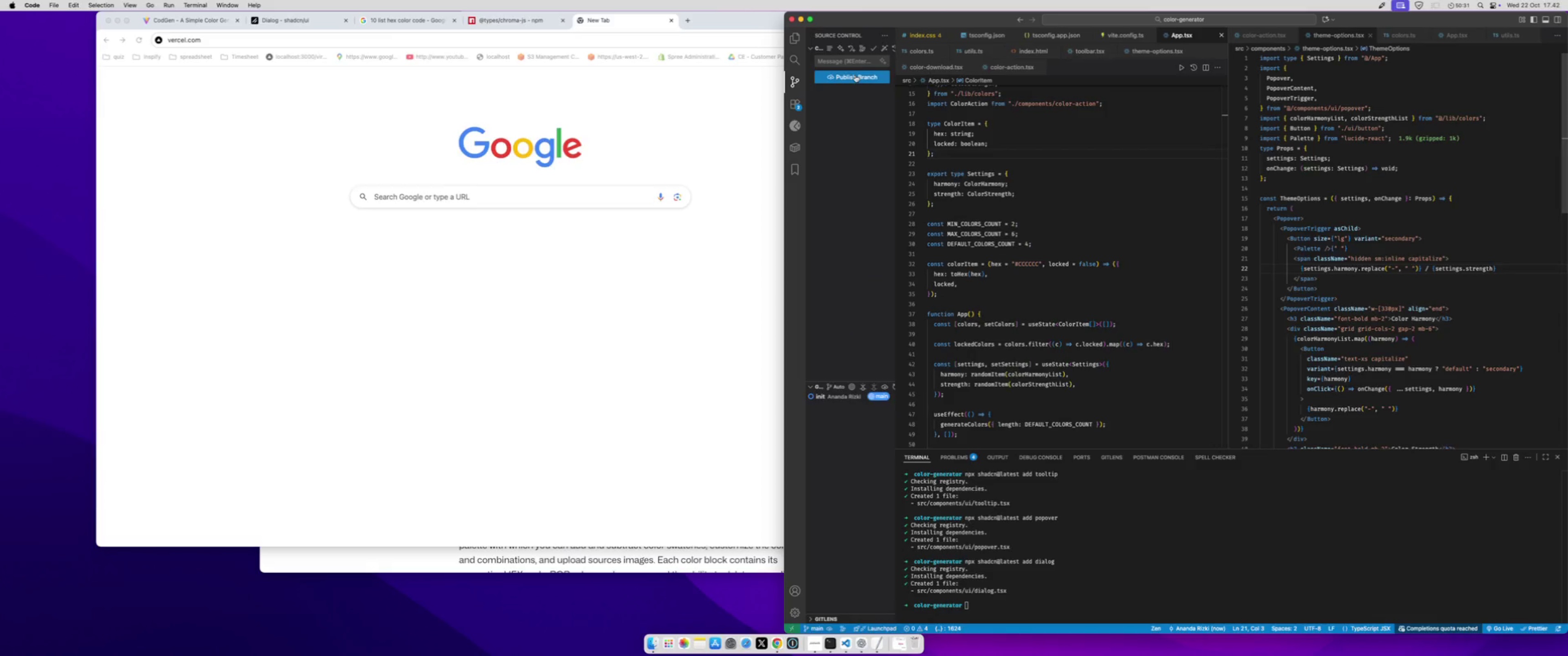 
left_click([855, 75])
 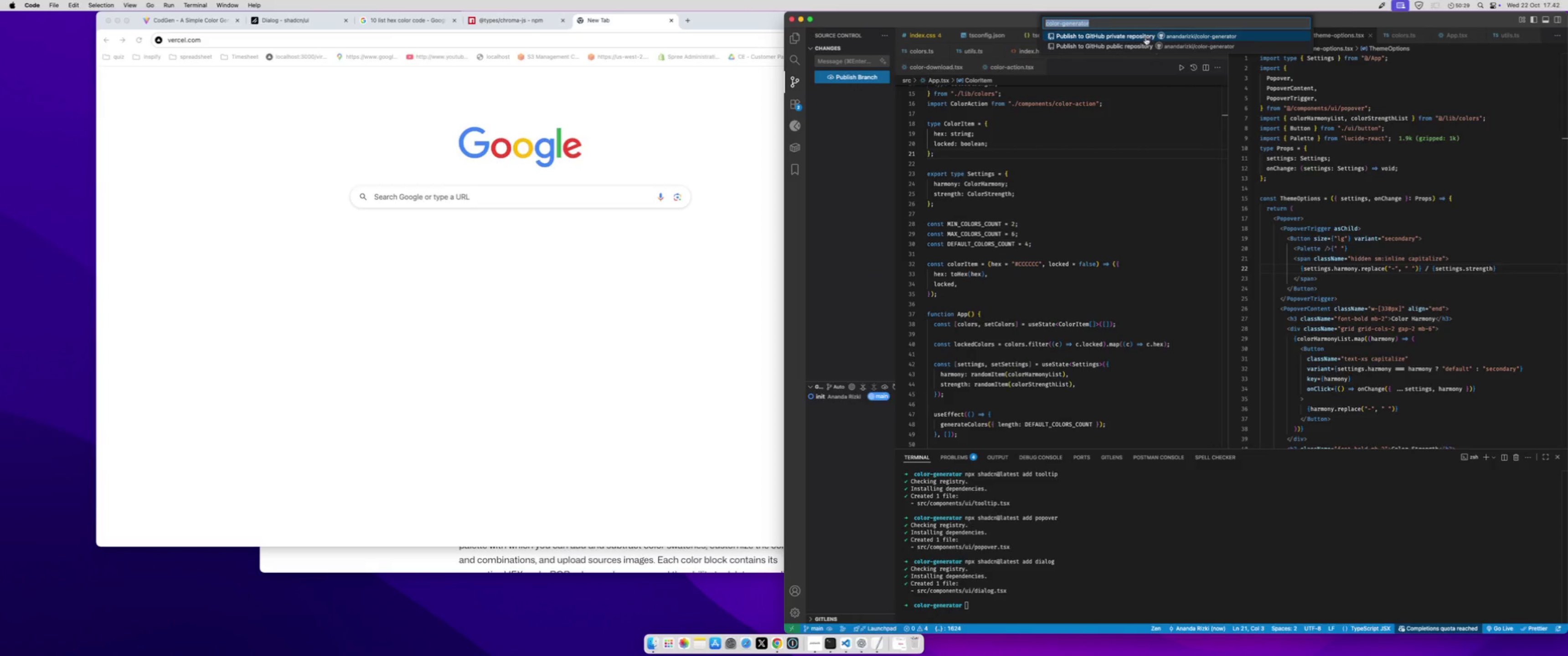 
left_click([1144, 46])
 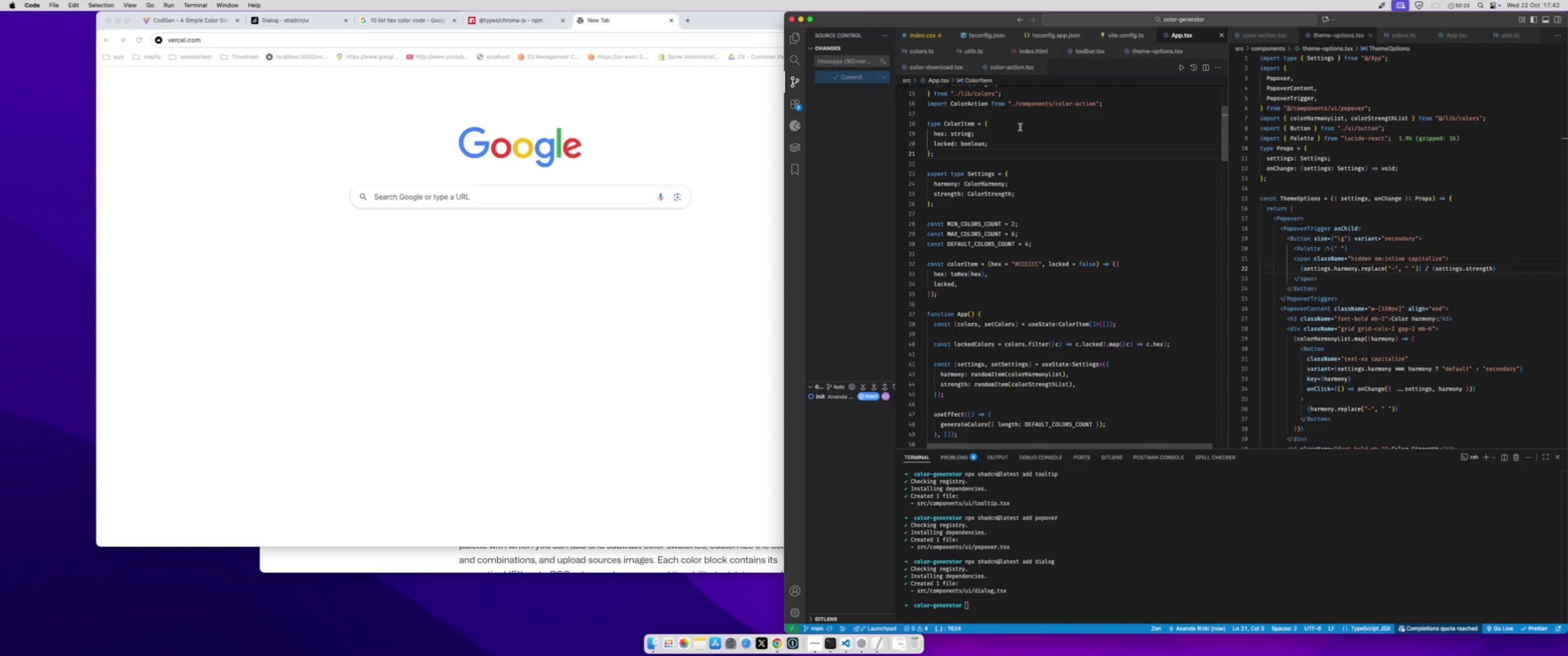 
wait(6.45)
 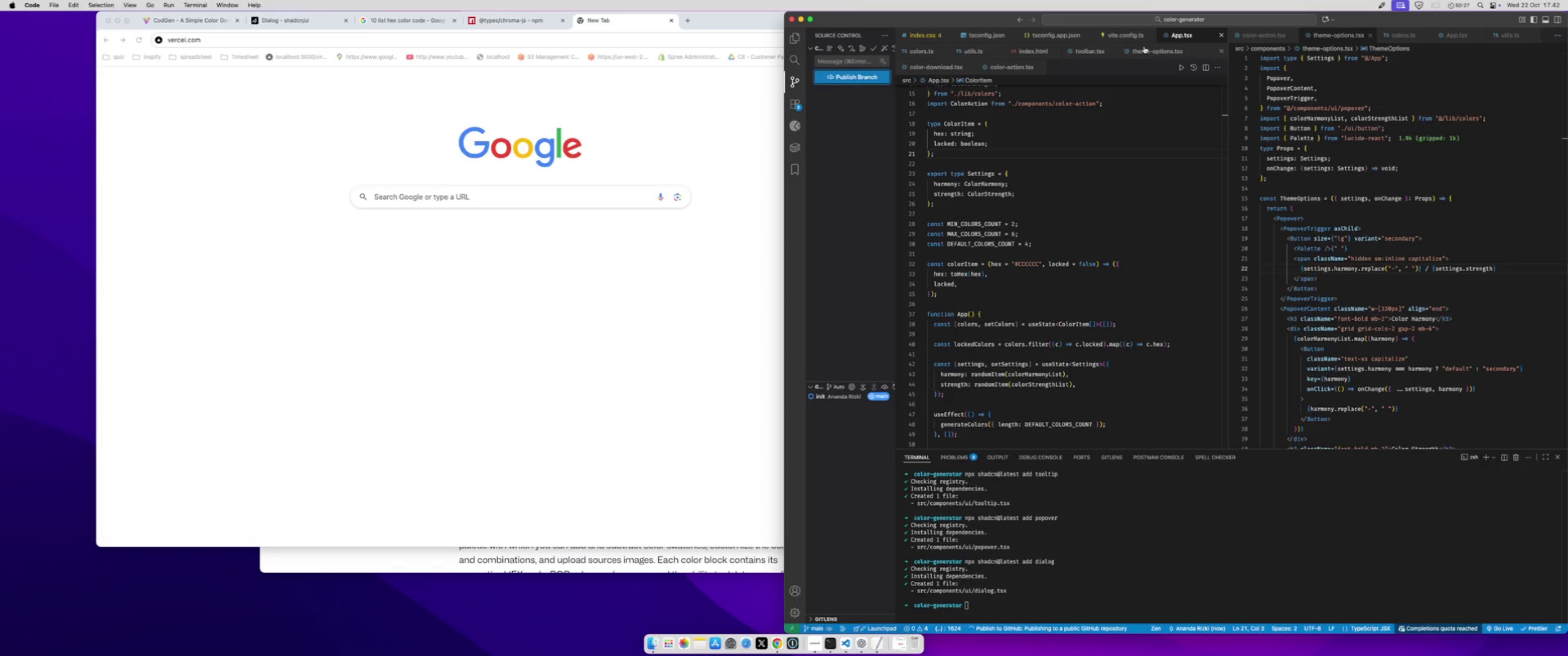 
hold_key(key=OptionLeft, duration=0.32)
 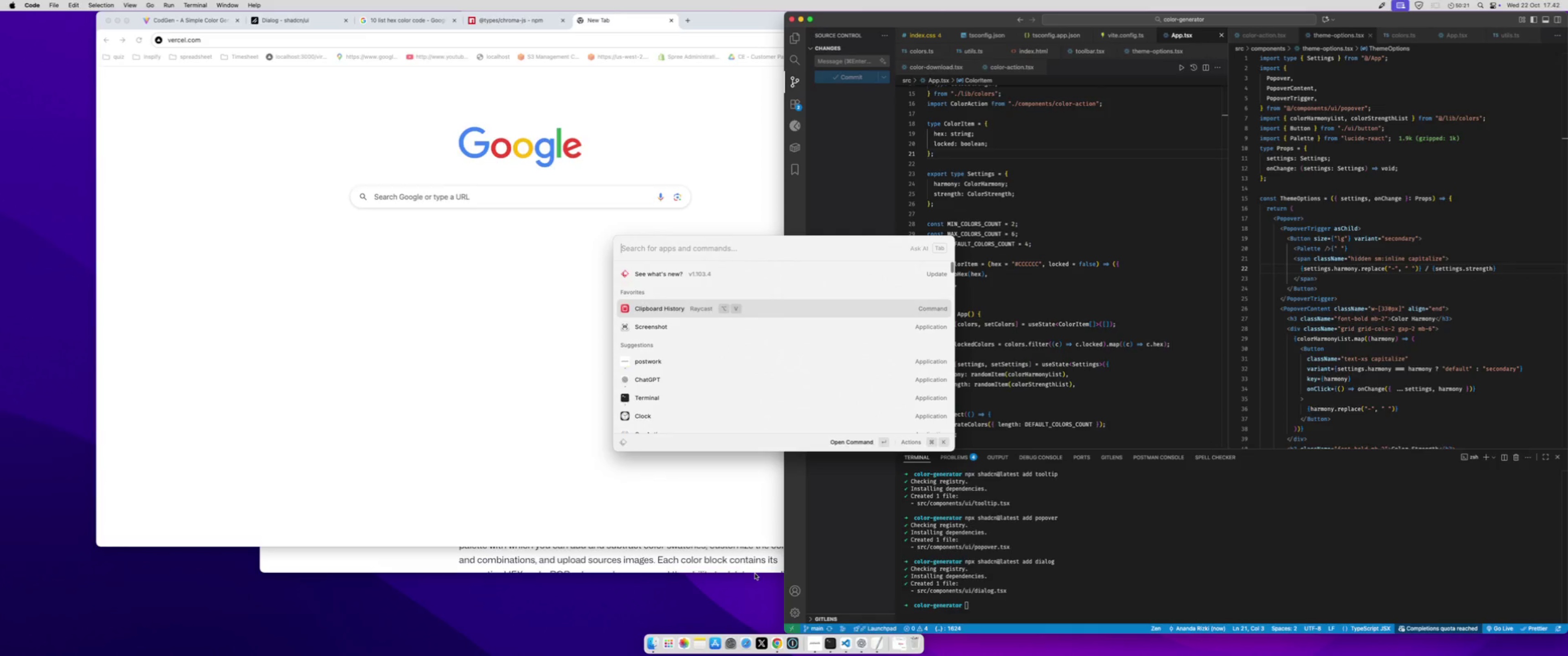 
type( gi)
 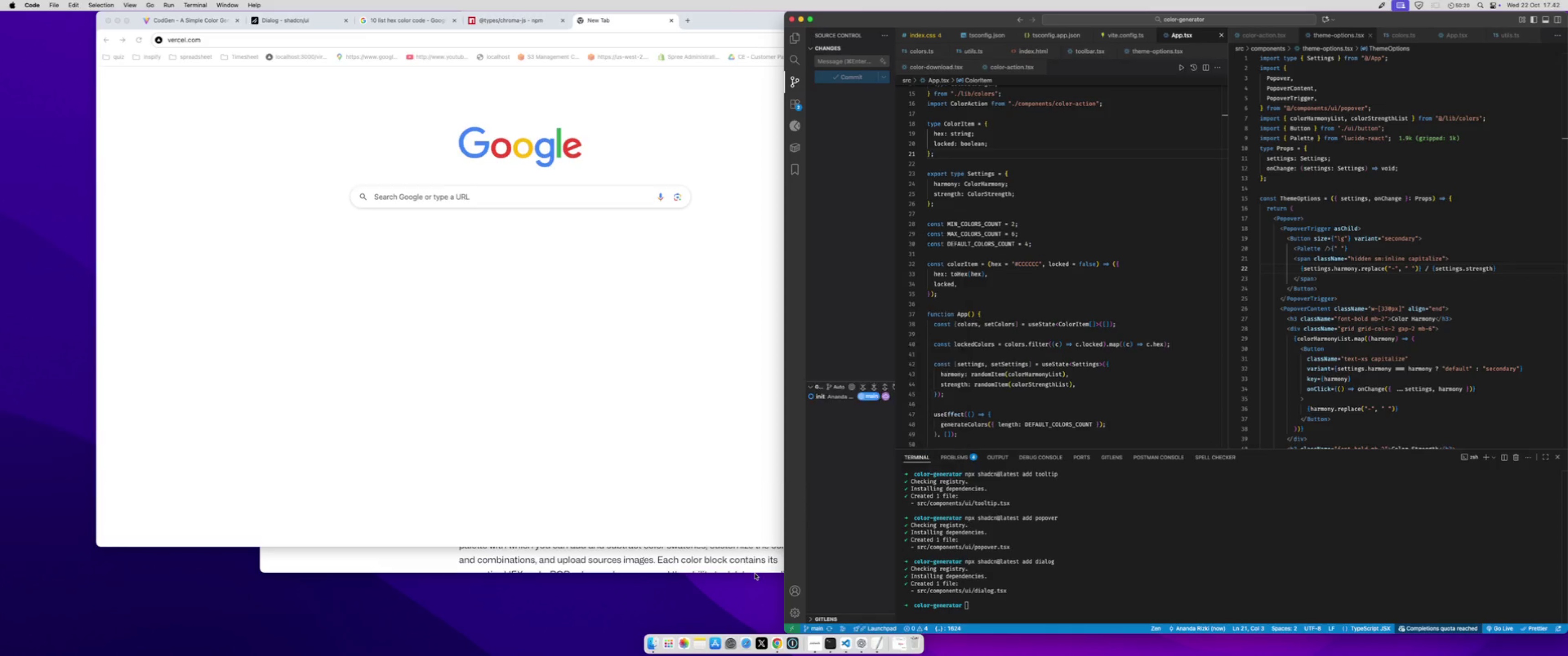 
key(Enter)
 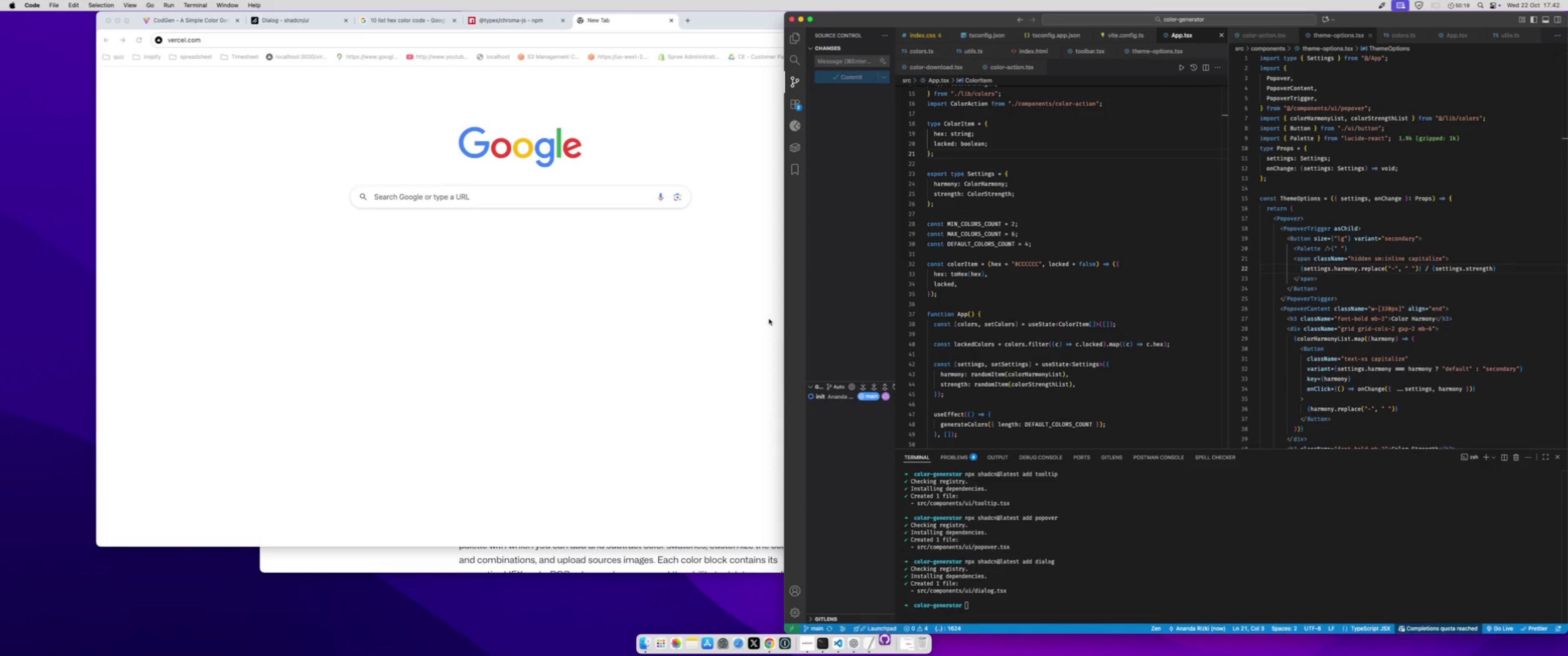 
mouse_move([775, 228])
 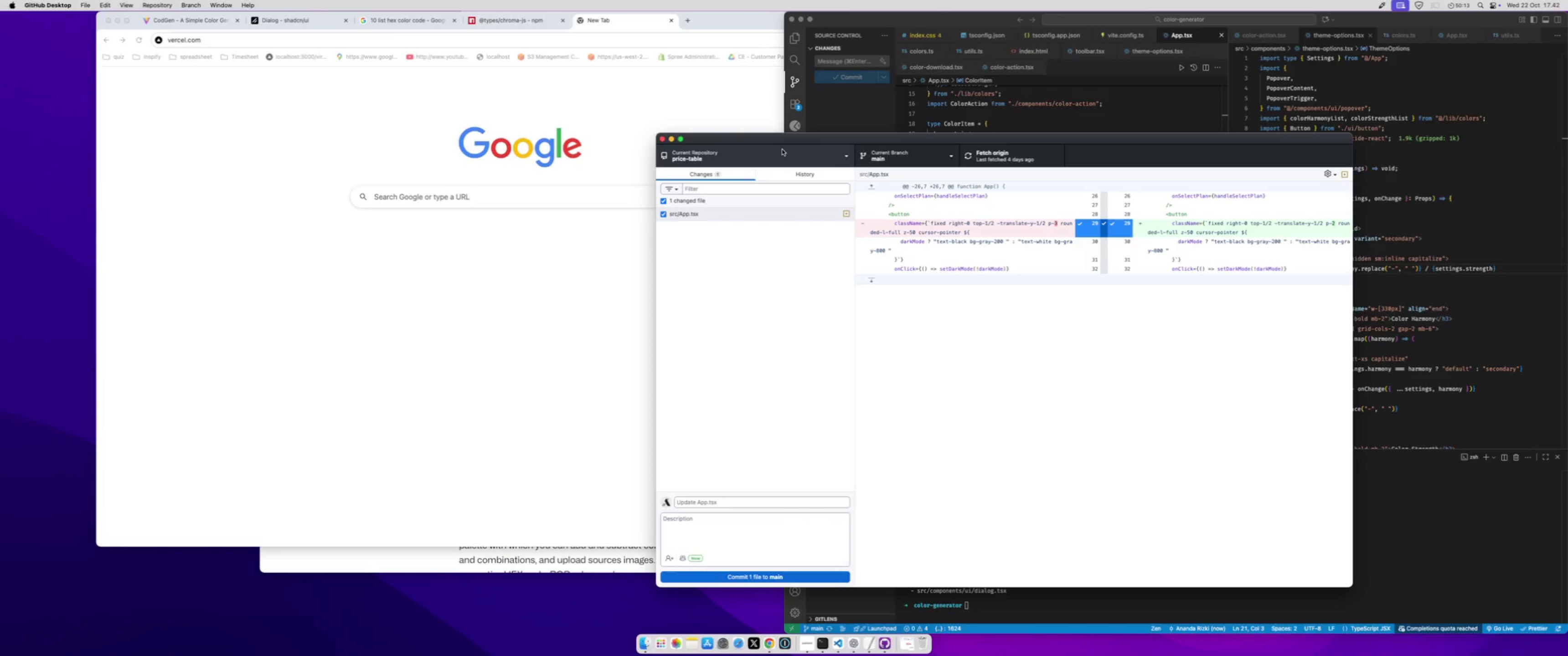 
left_click([782, 149])
 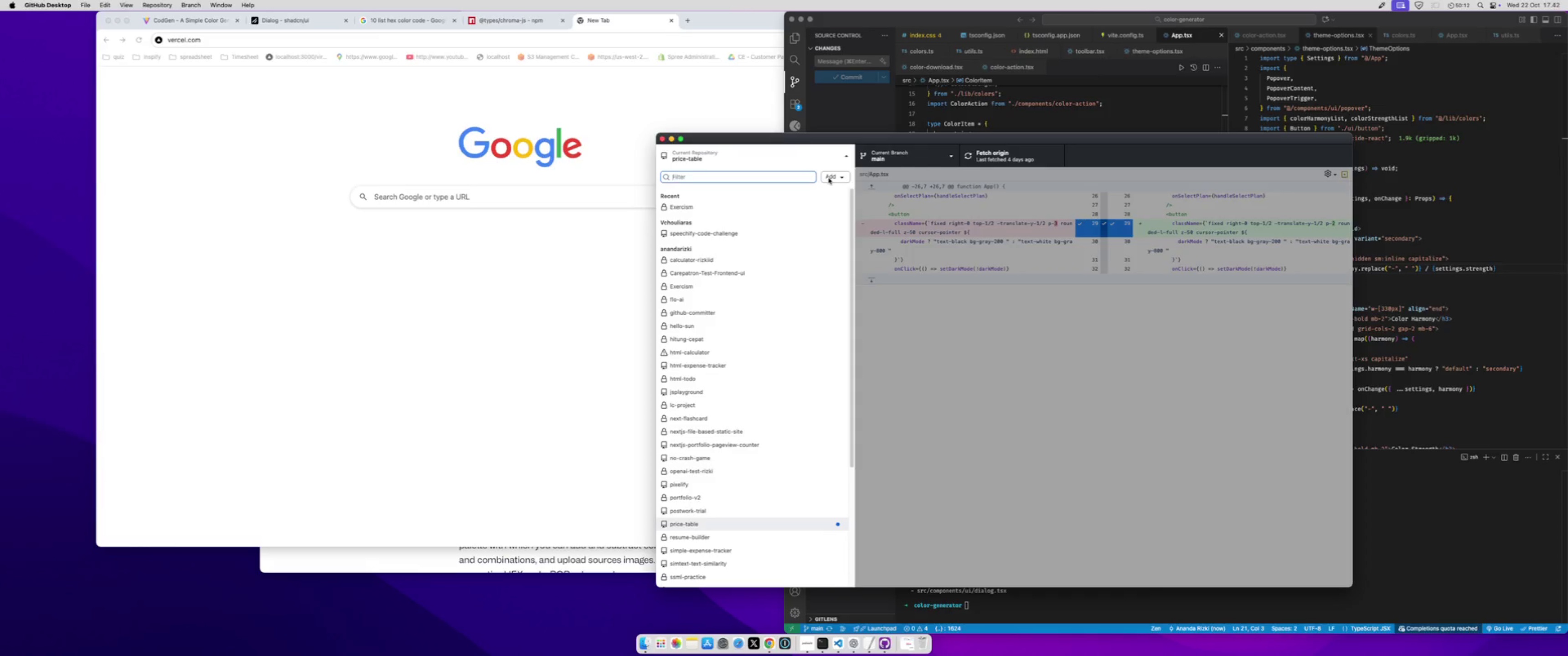 
left_click([829, 178])
 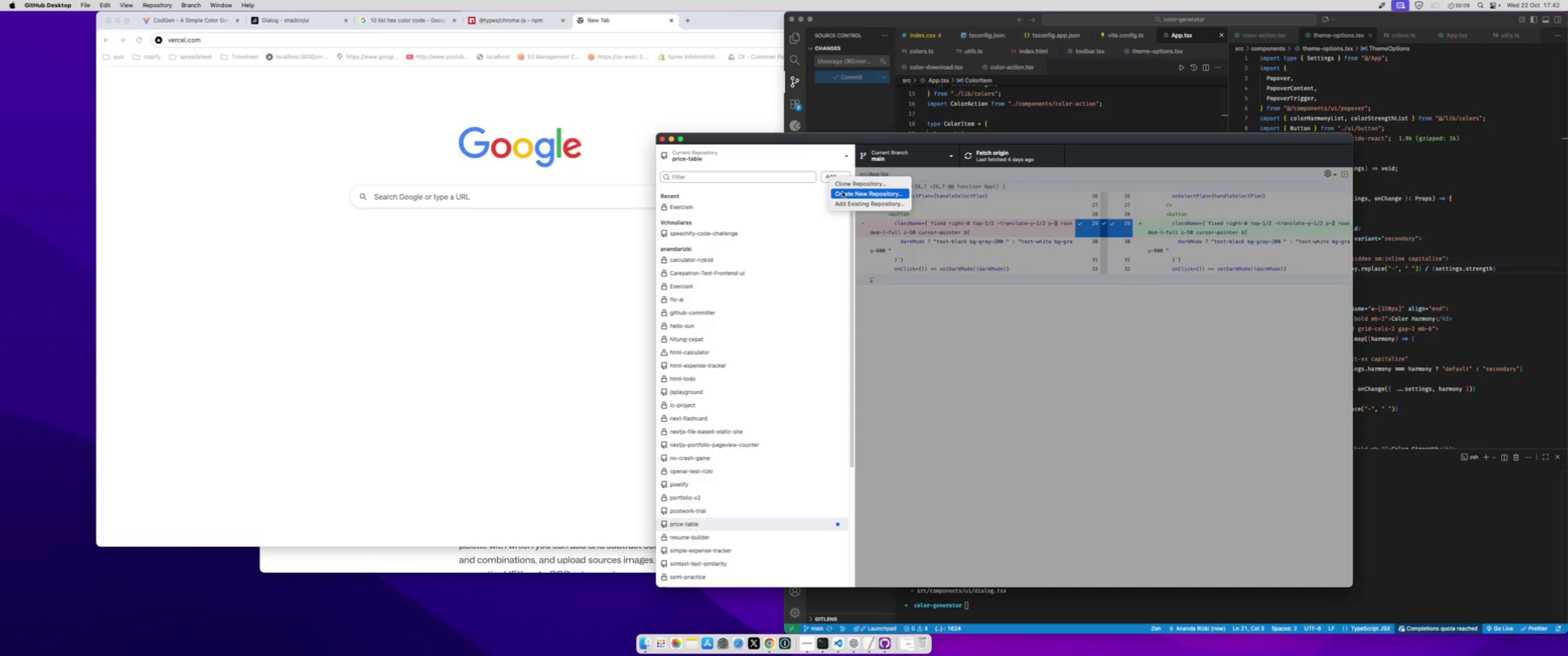 
left_click([844, 200])
 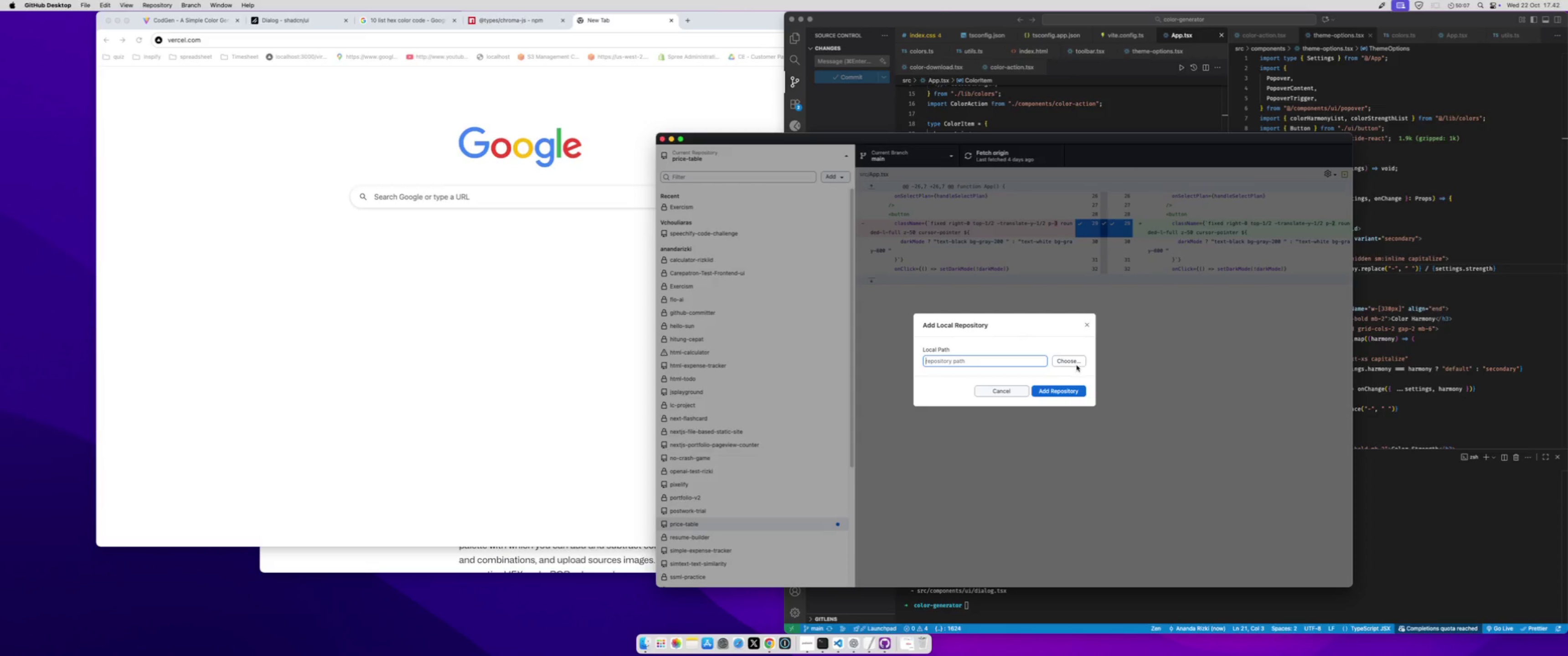 
left_click([1075, 363])
 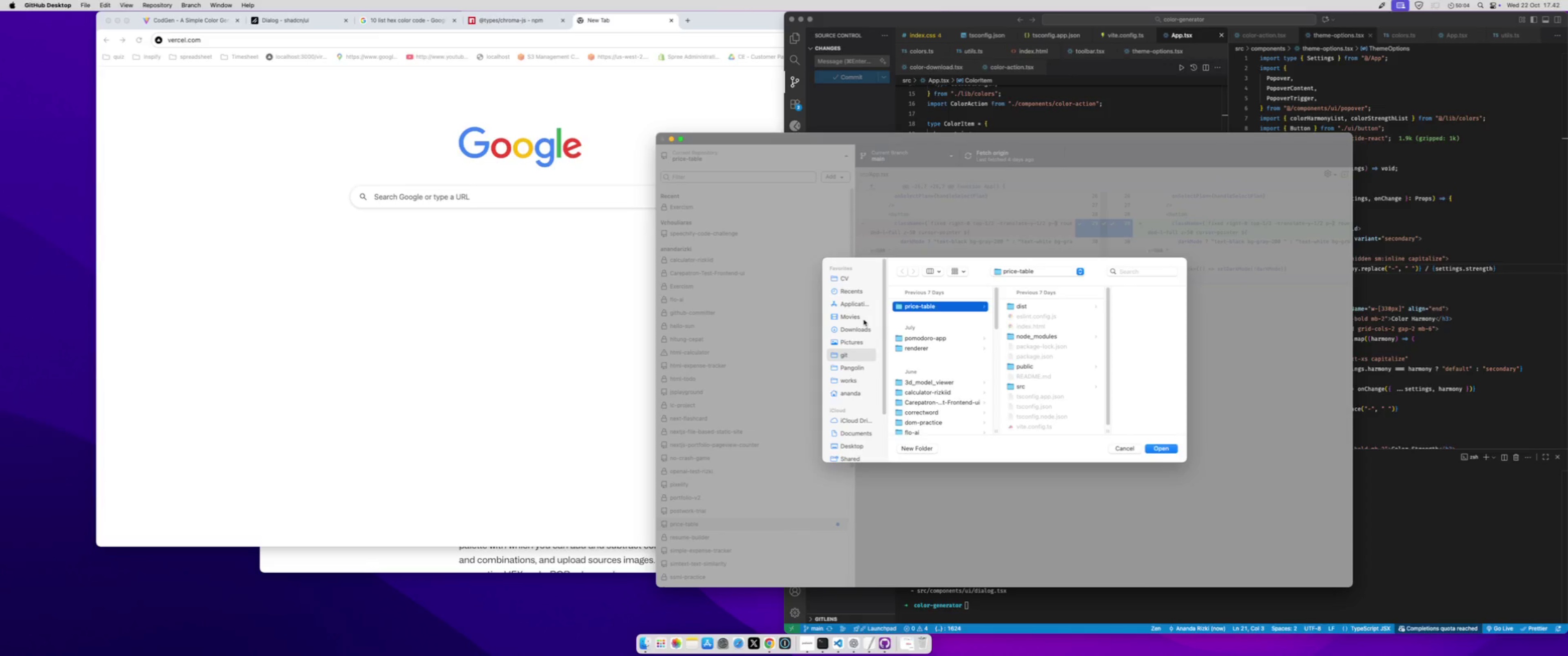 
left_click([851, 339])
 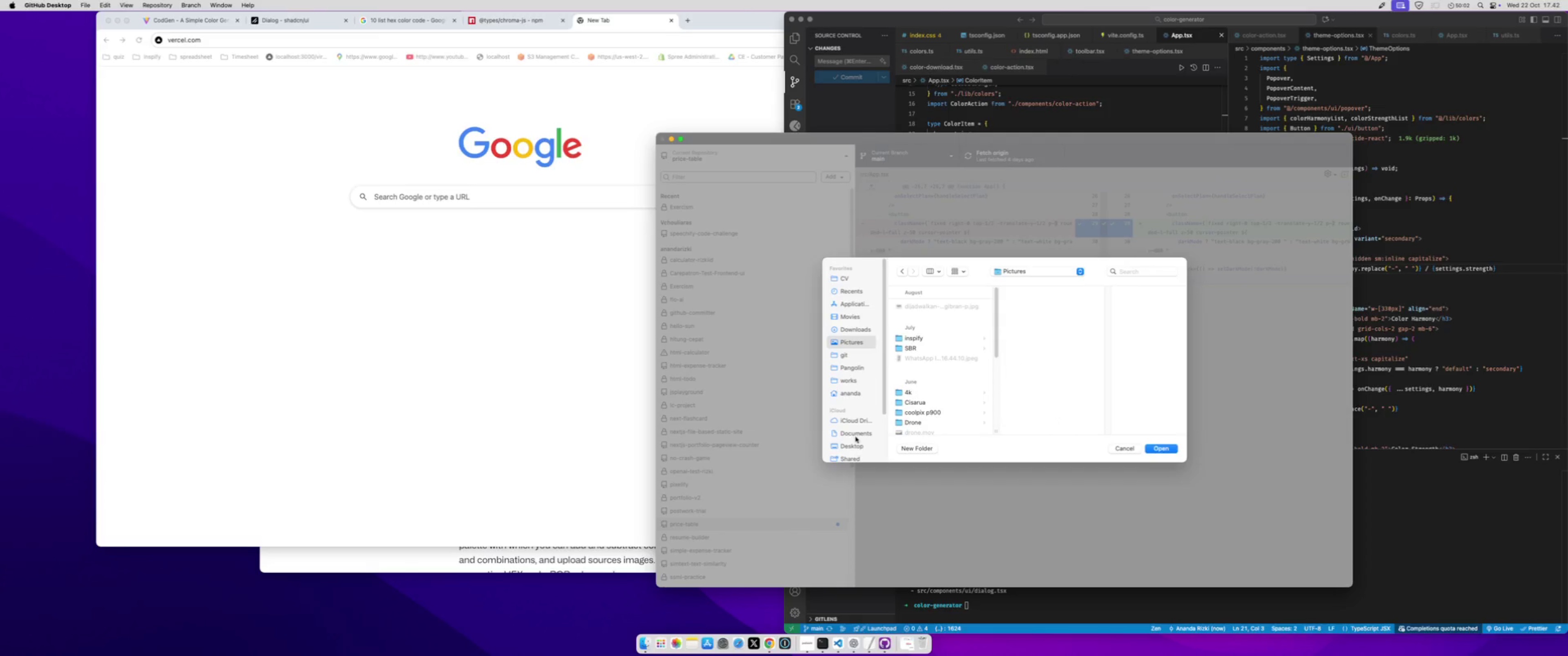 
left_click([856, 442])
 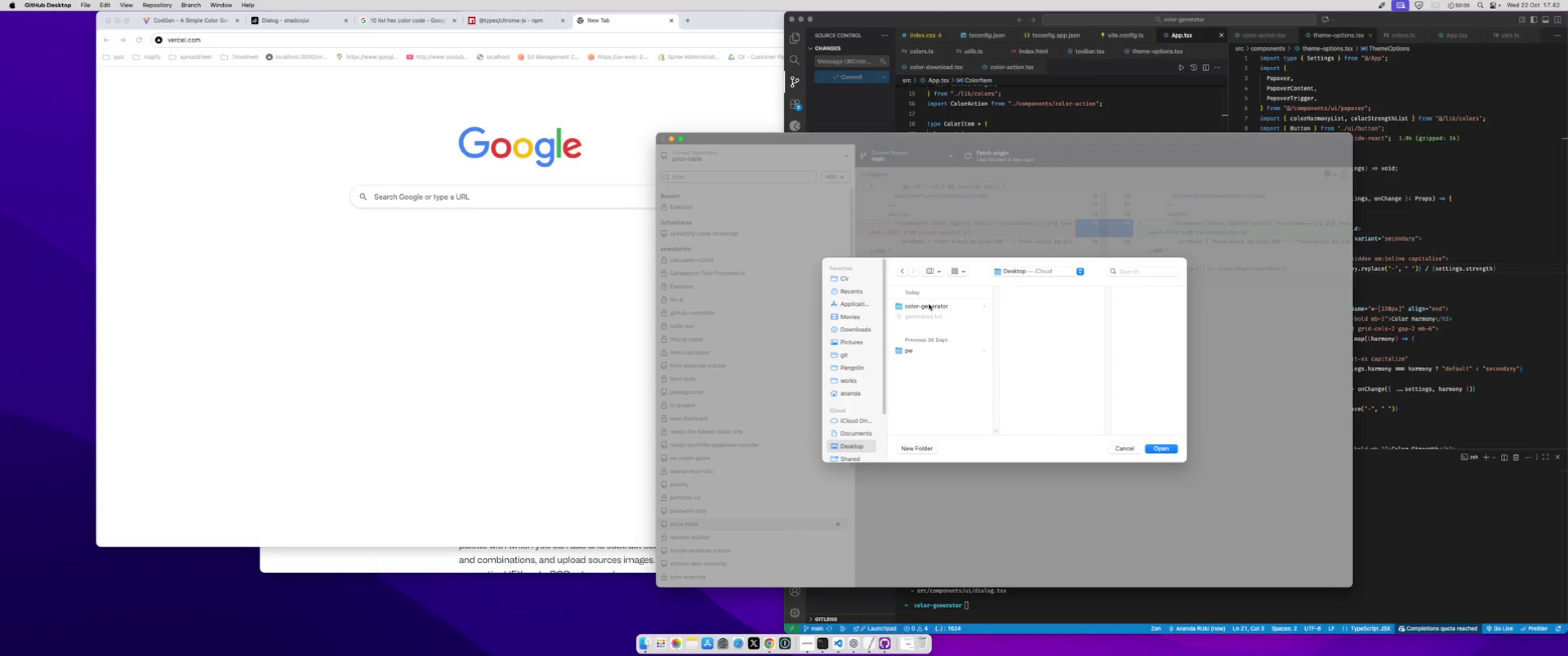 
double_click([929, 305])
 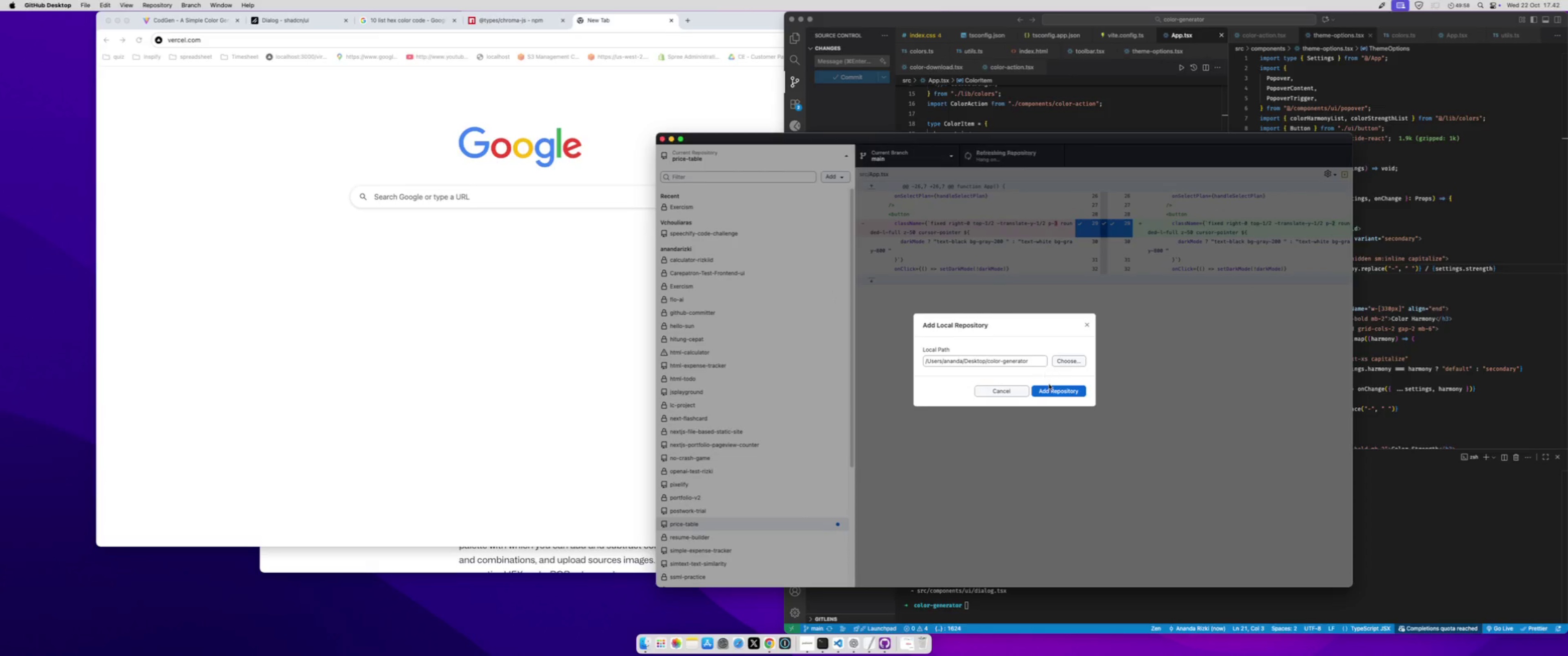 
left_click([1050, 390])
 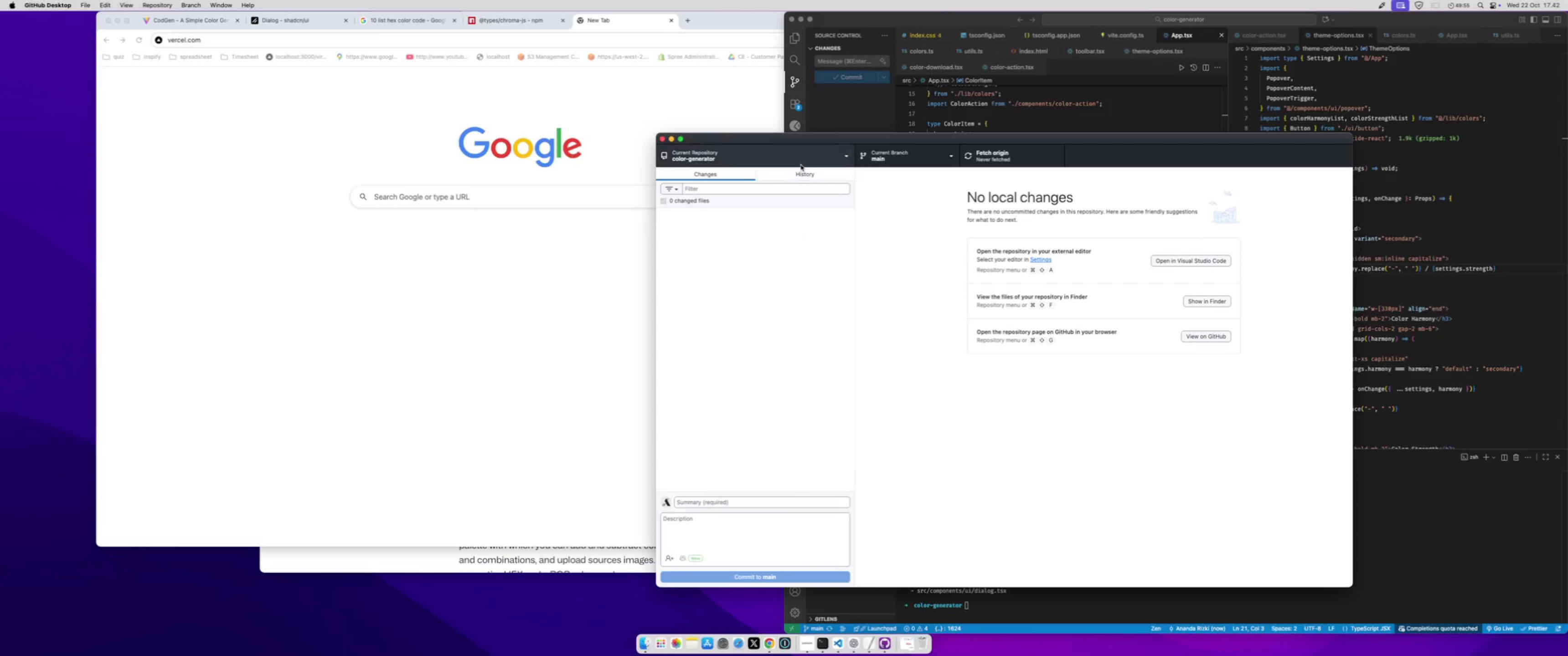 
left_click([801, 174])
 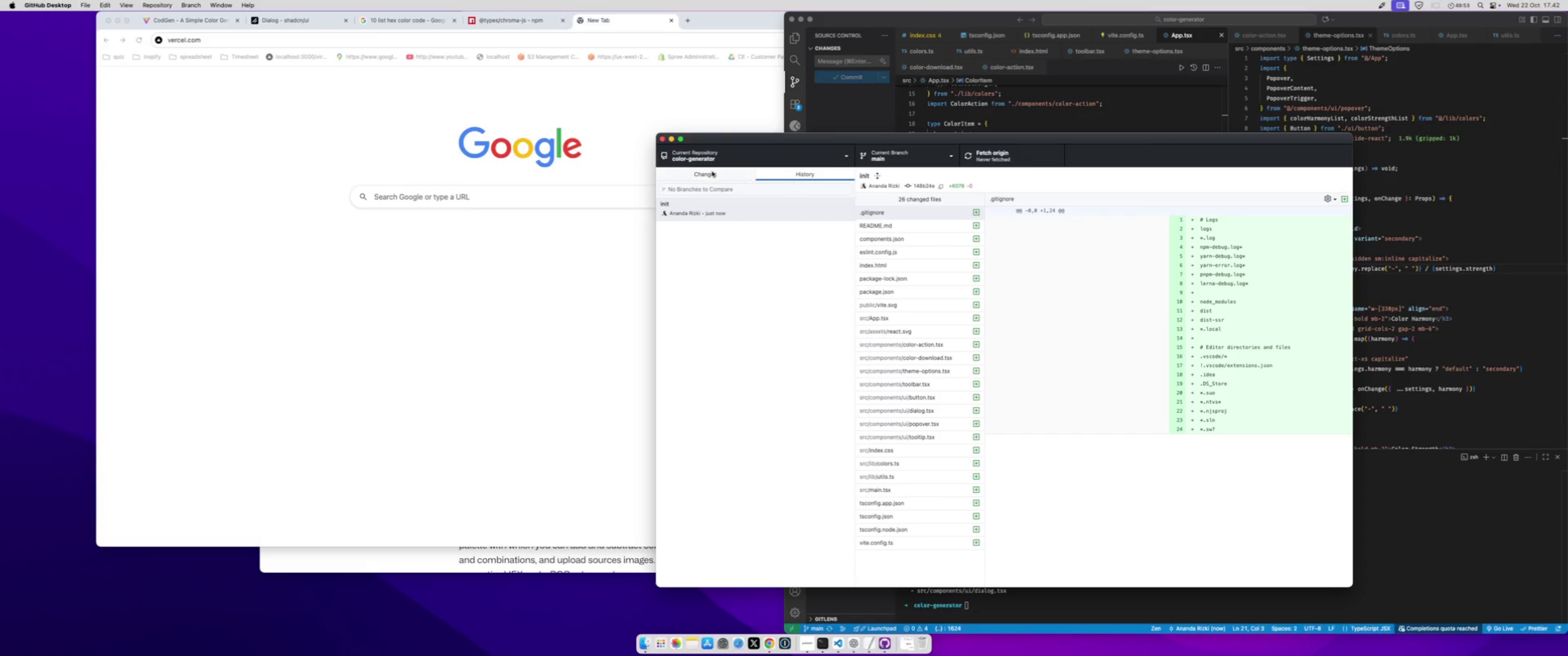 
left_click([712, 171])
 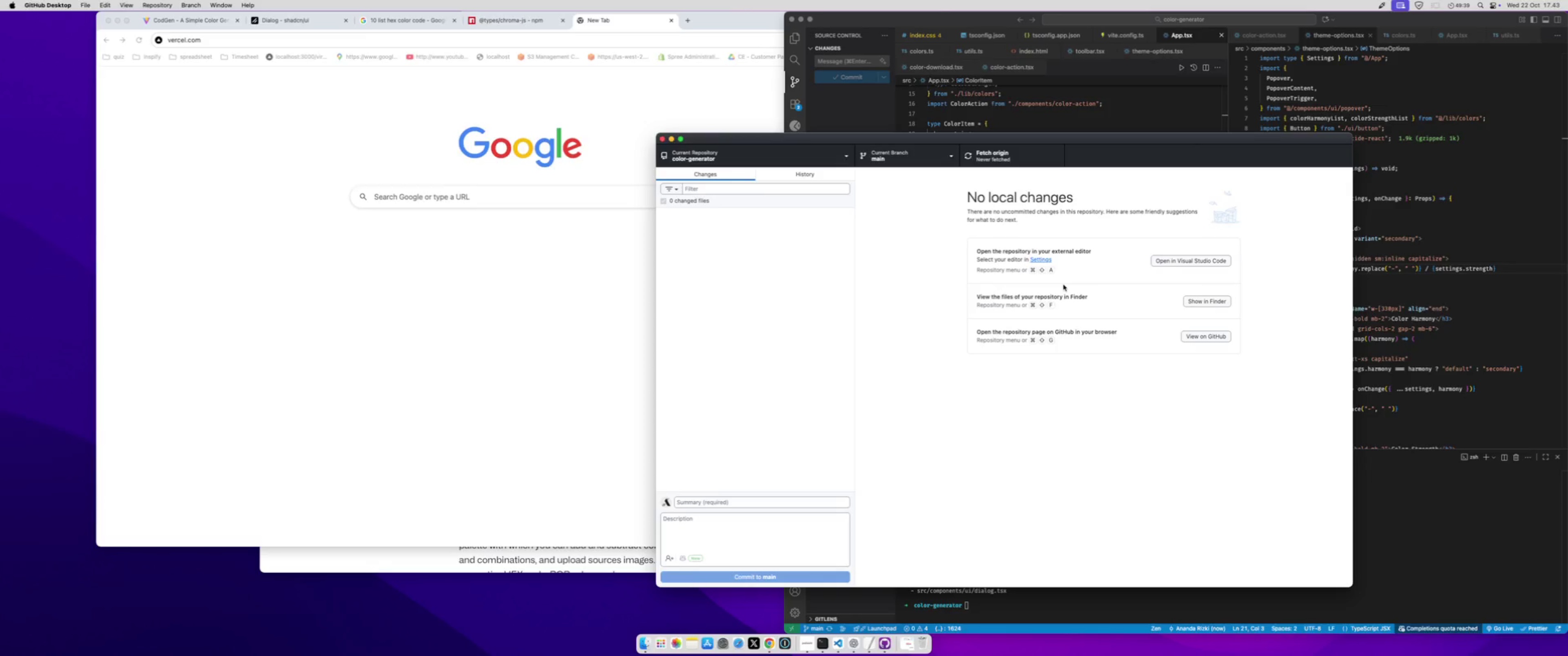 
wait(19.18)
 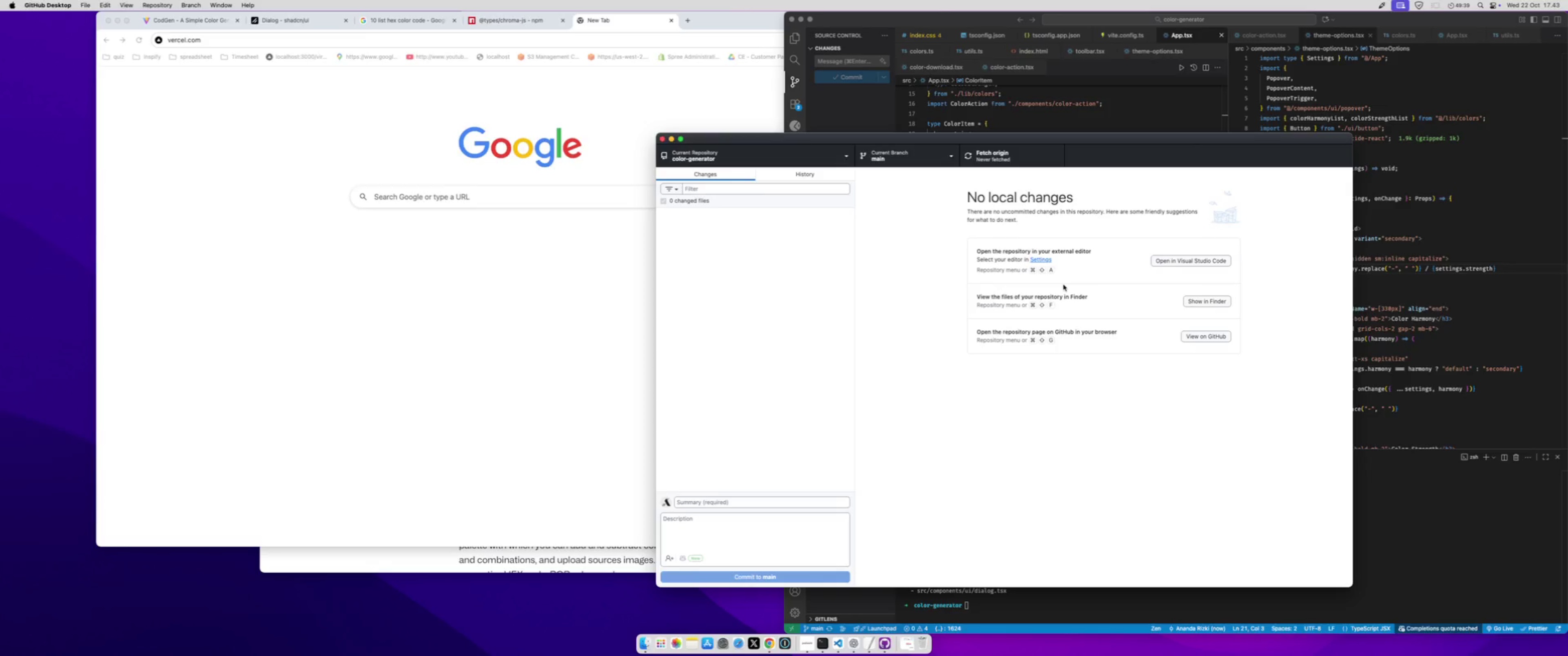 
left_click([664, 37])
 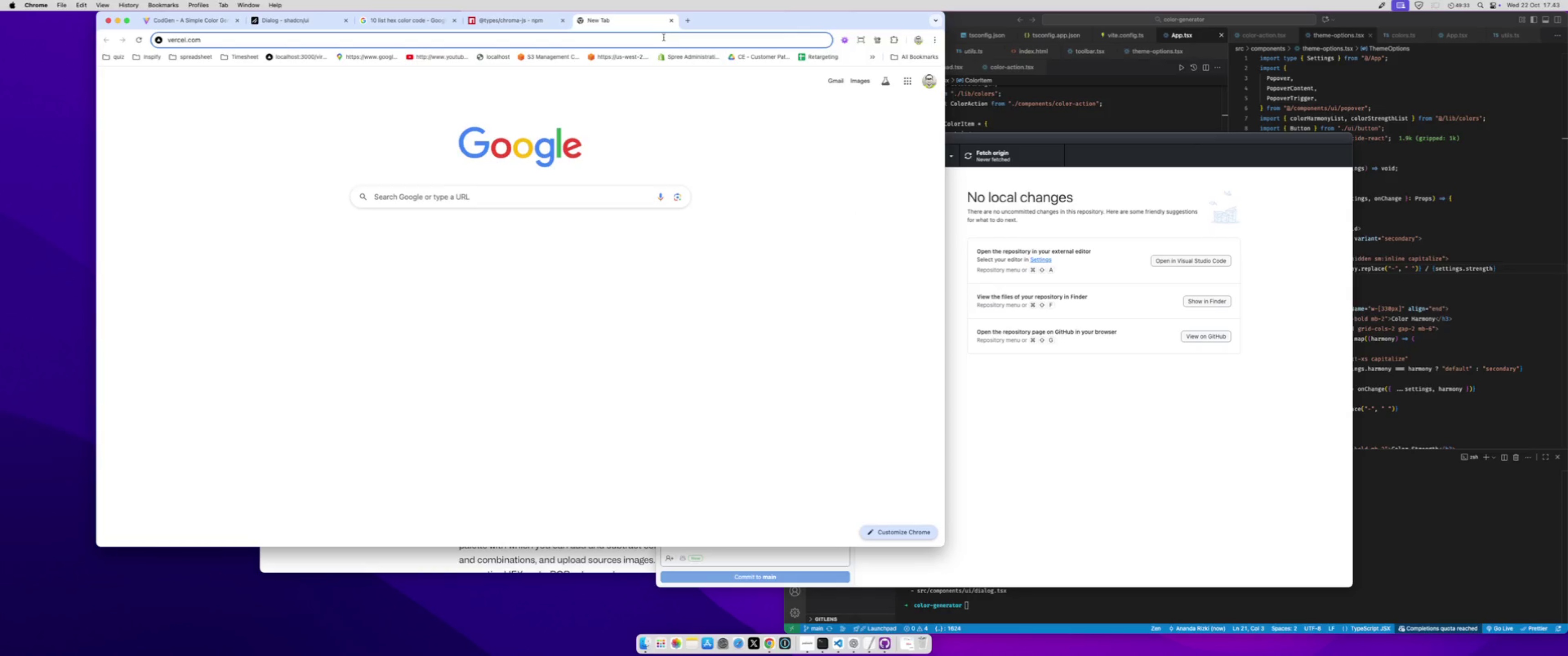 
key(Meta+CommandLeft)
 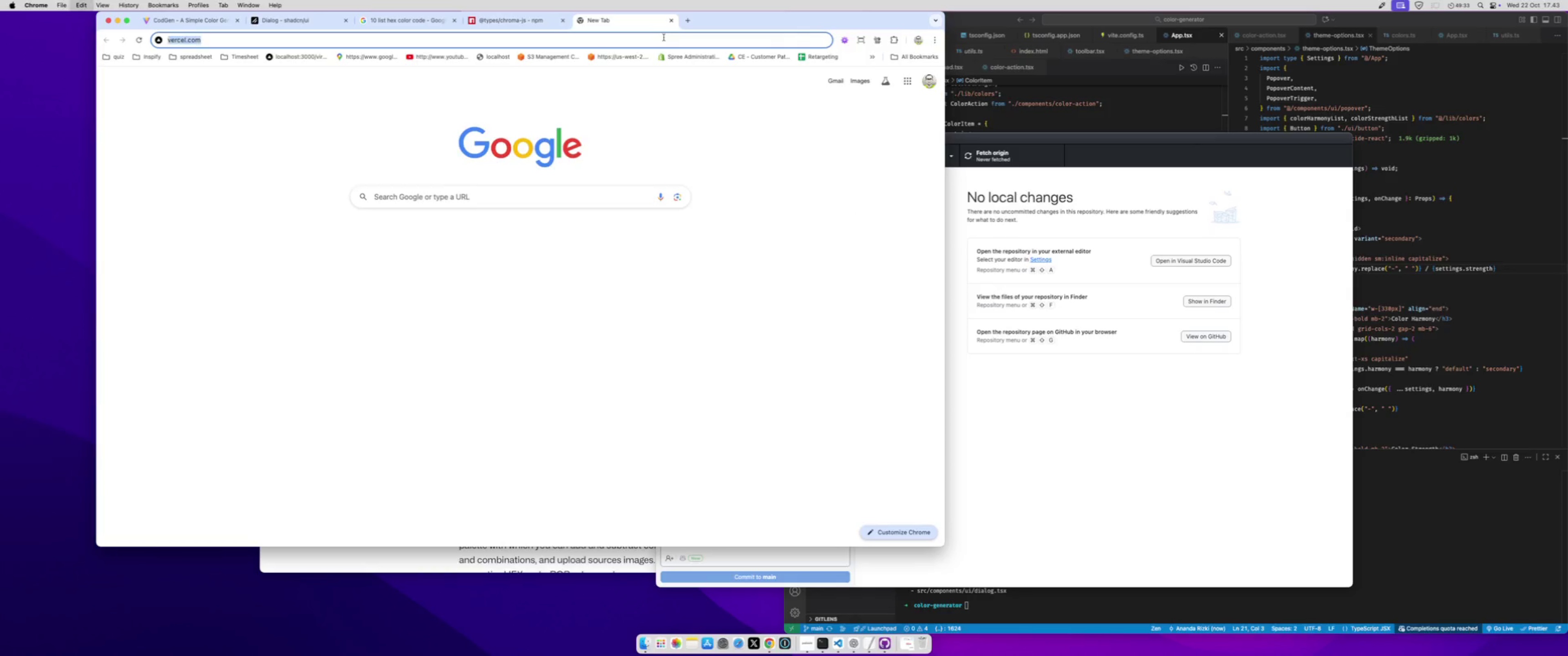 
key(Meta+A)
 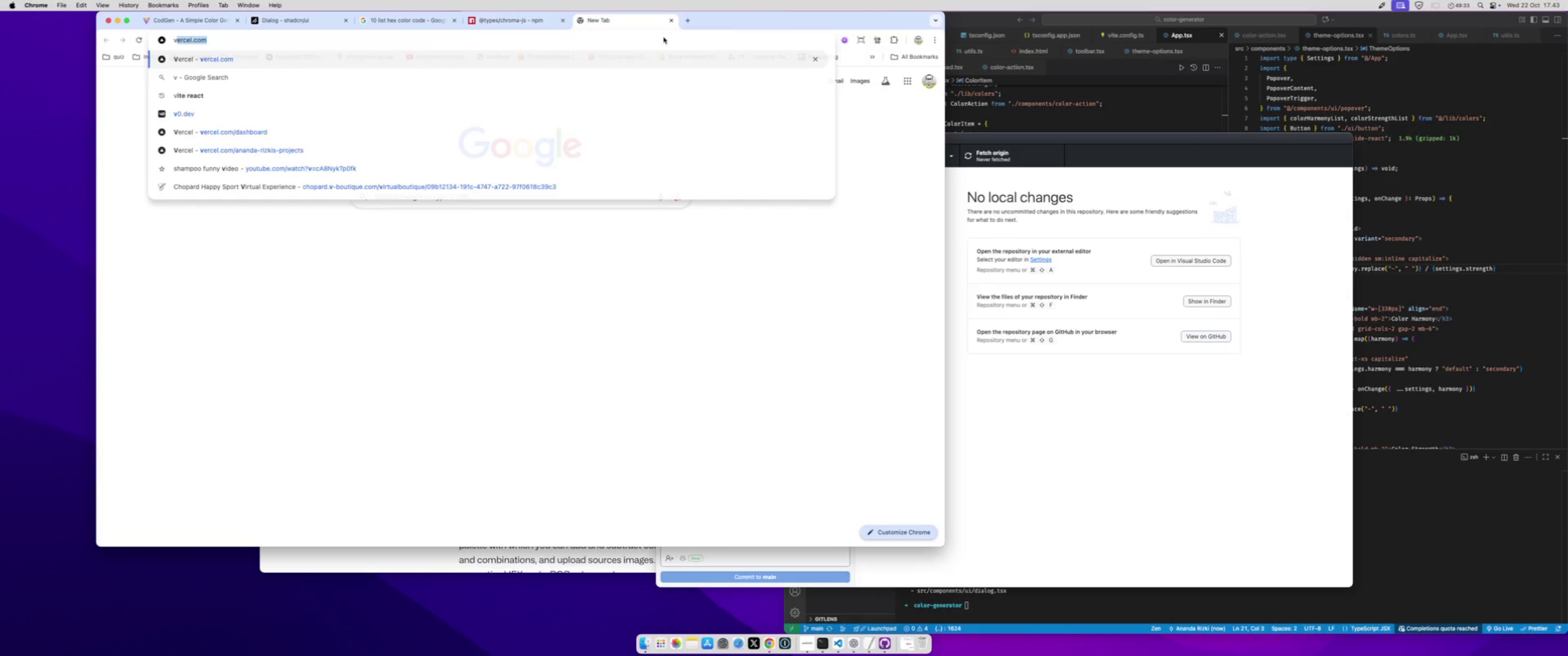 
type(ver)
 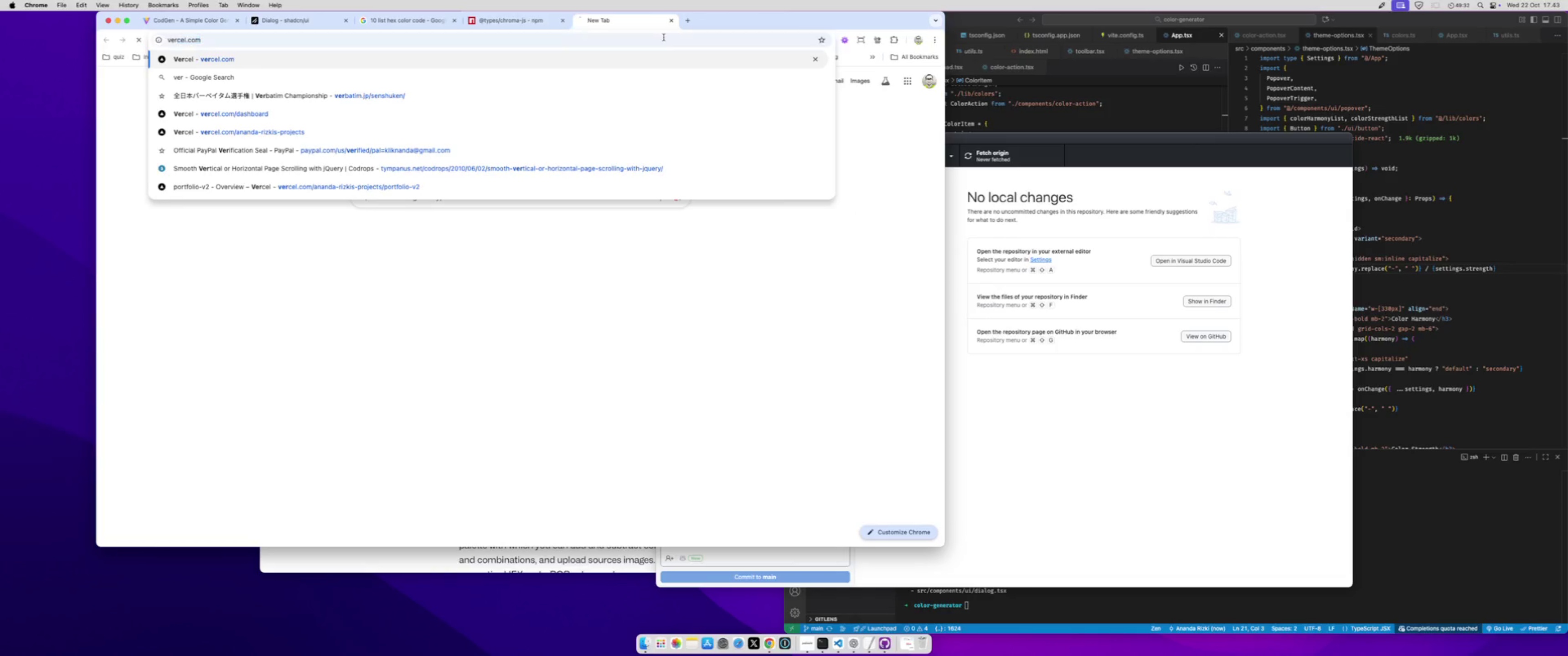 
key(Enter)
 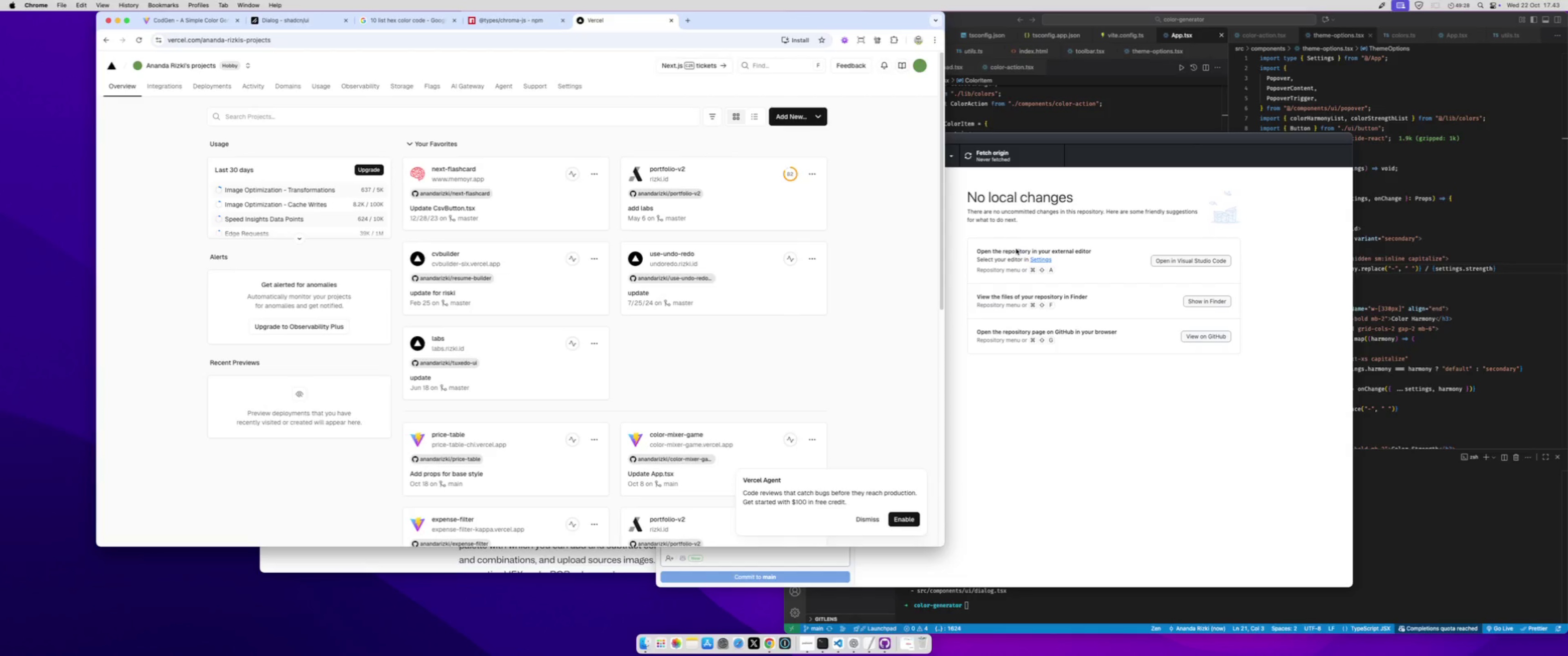 
left_click([1215, 339])
 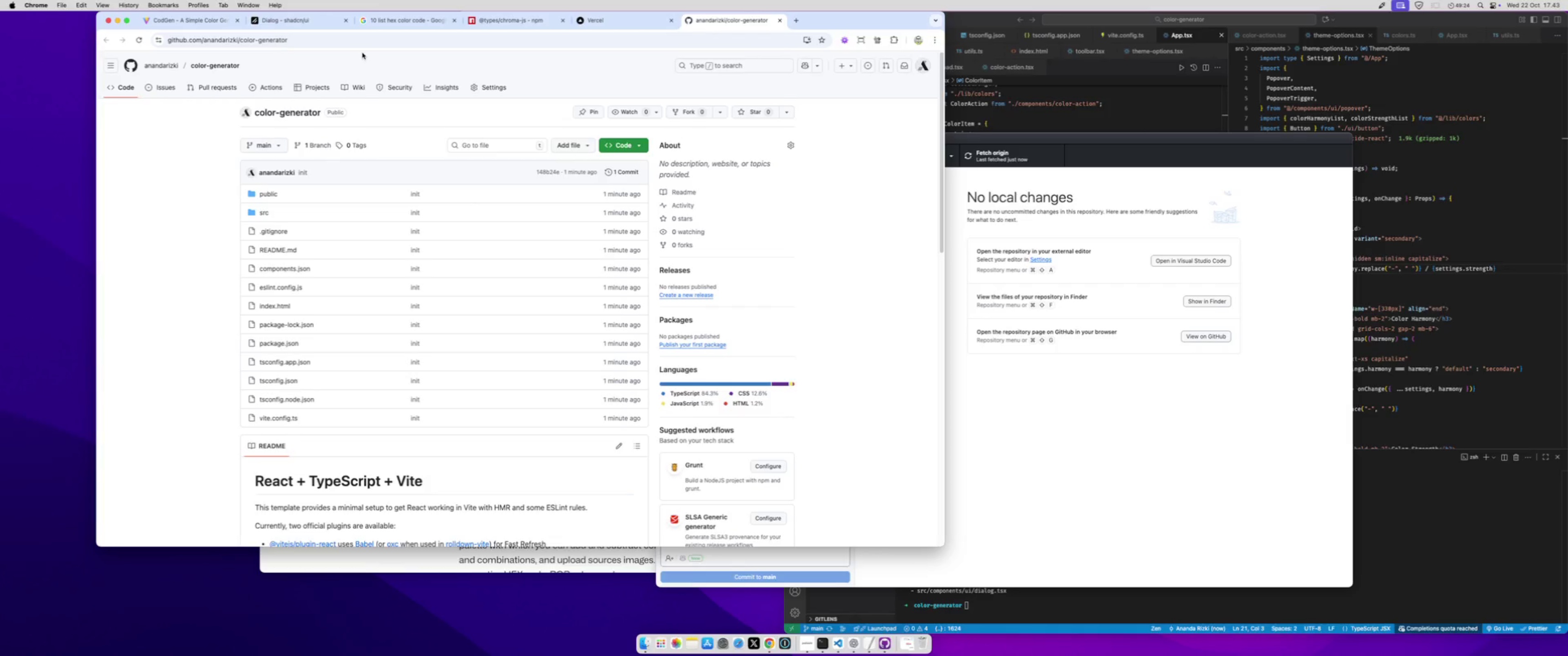 
left_click([351, 42])
 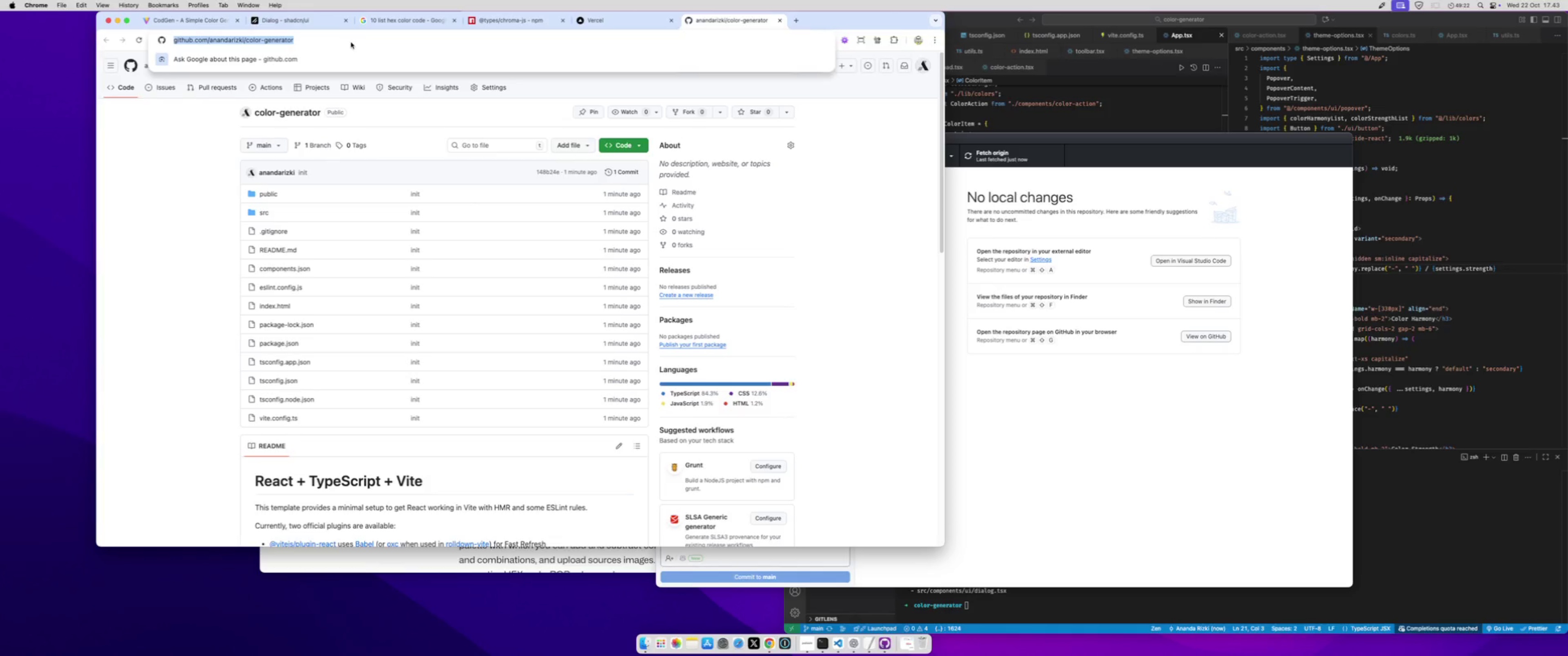 
key(Meta+C)
 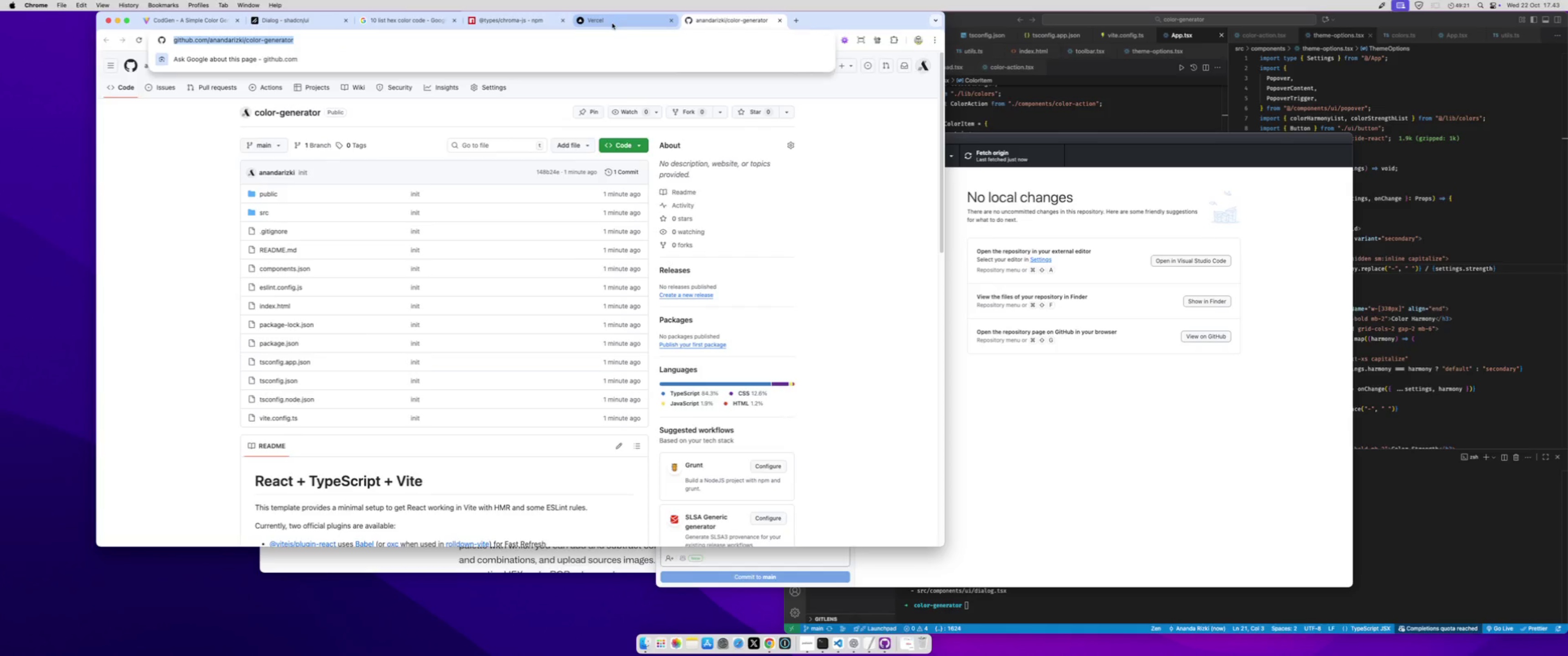 
left_click([612, 23])
 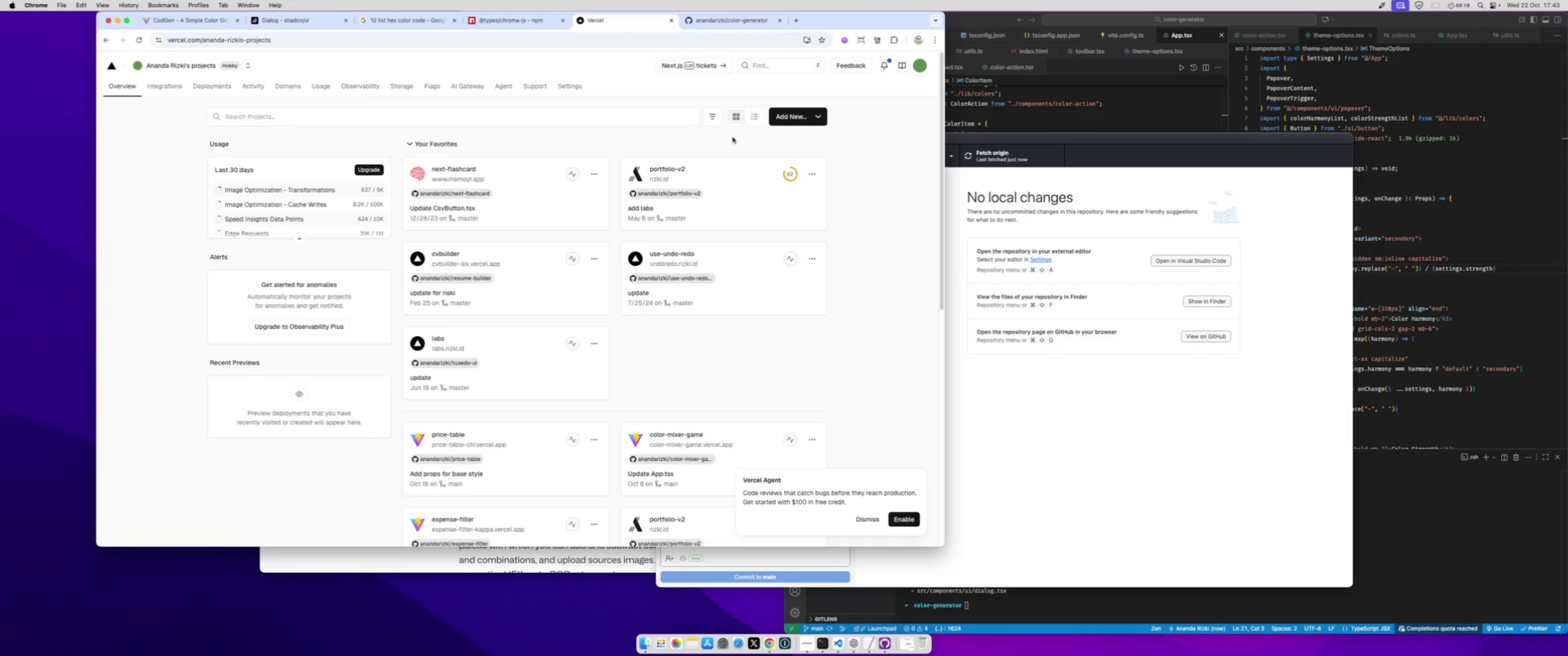 
left_click([796, 121])
 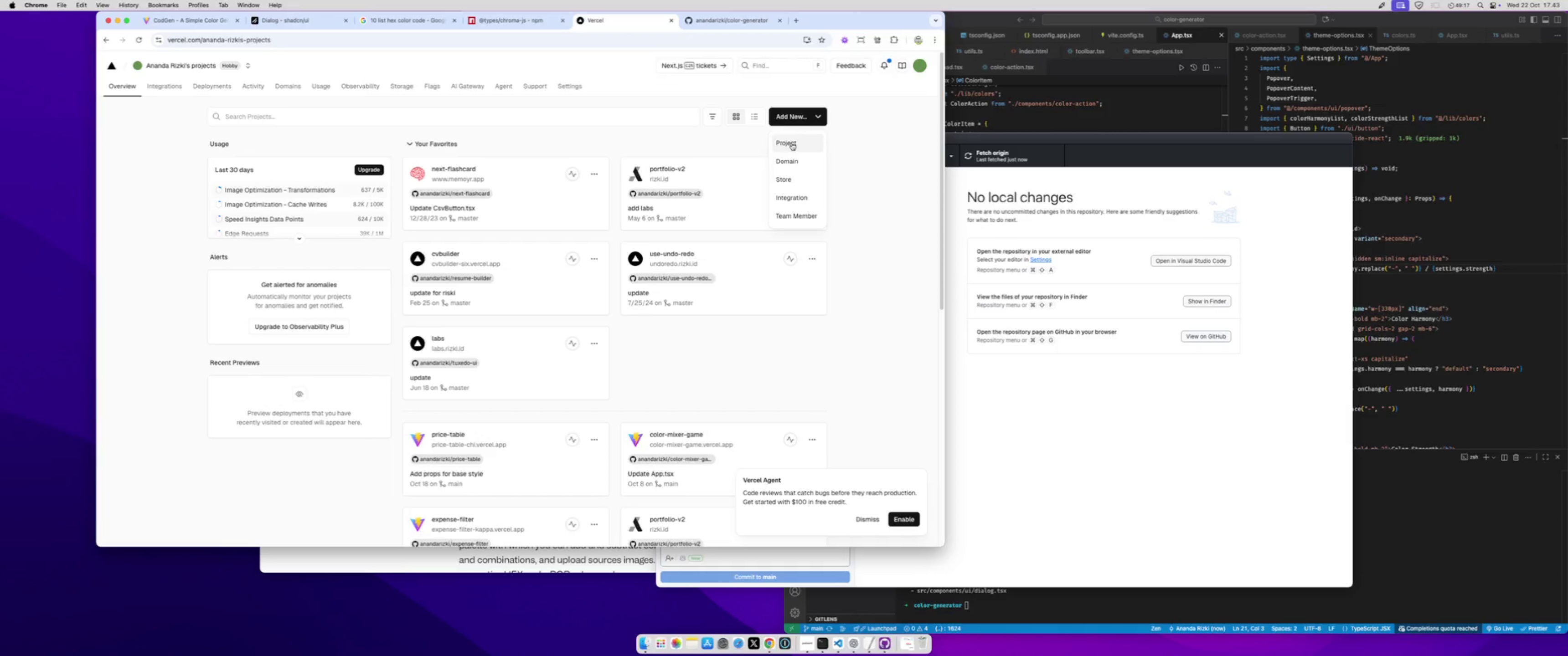 
left_click([792, 143])
 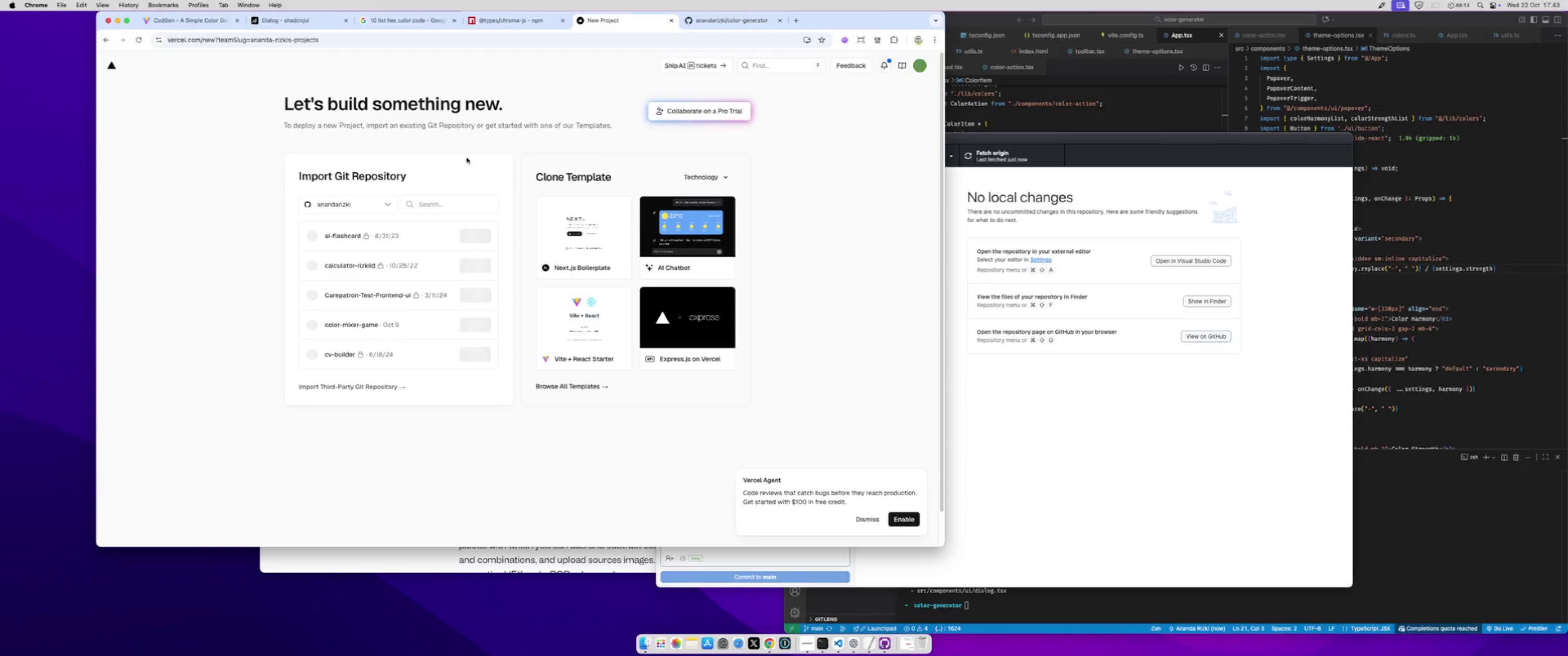 
left_click([424, 206])
 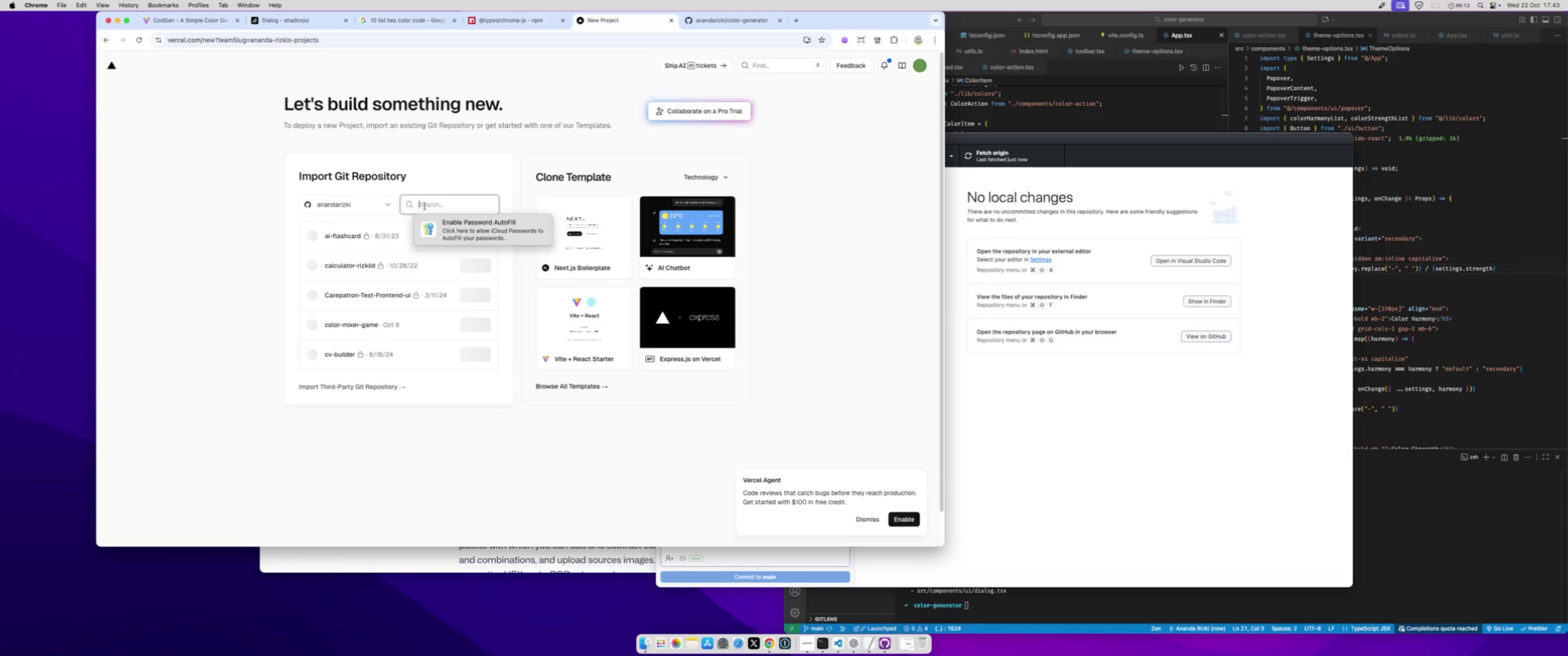 
type(color-generator)
 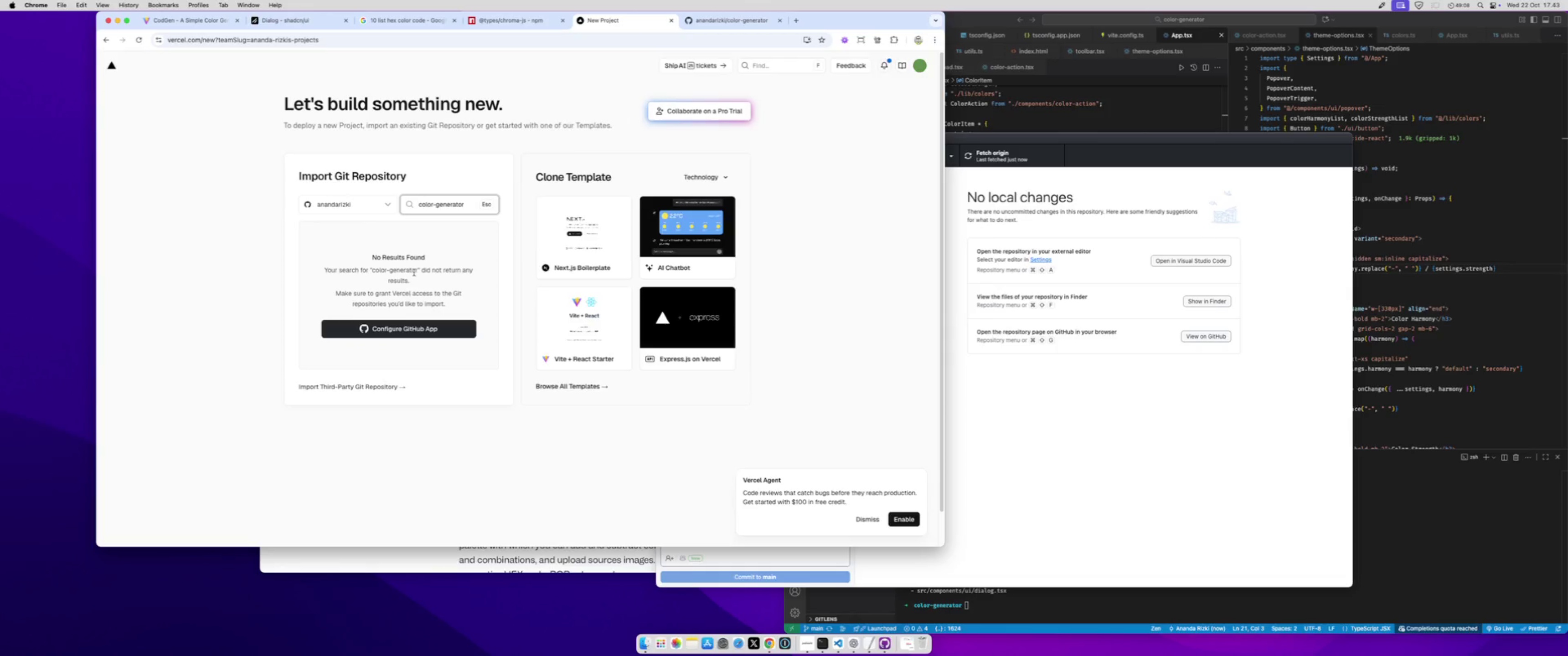 
left_click([405, 335])
 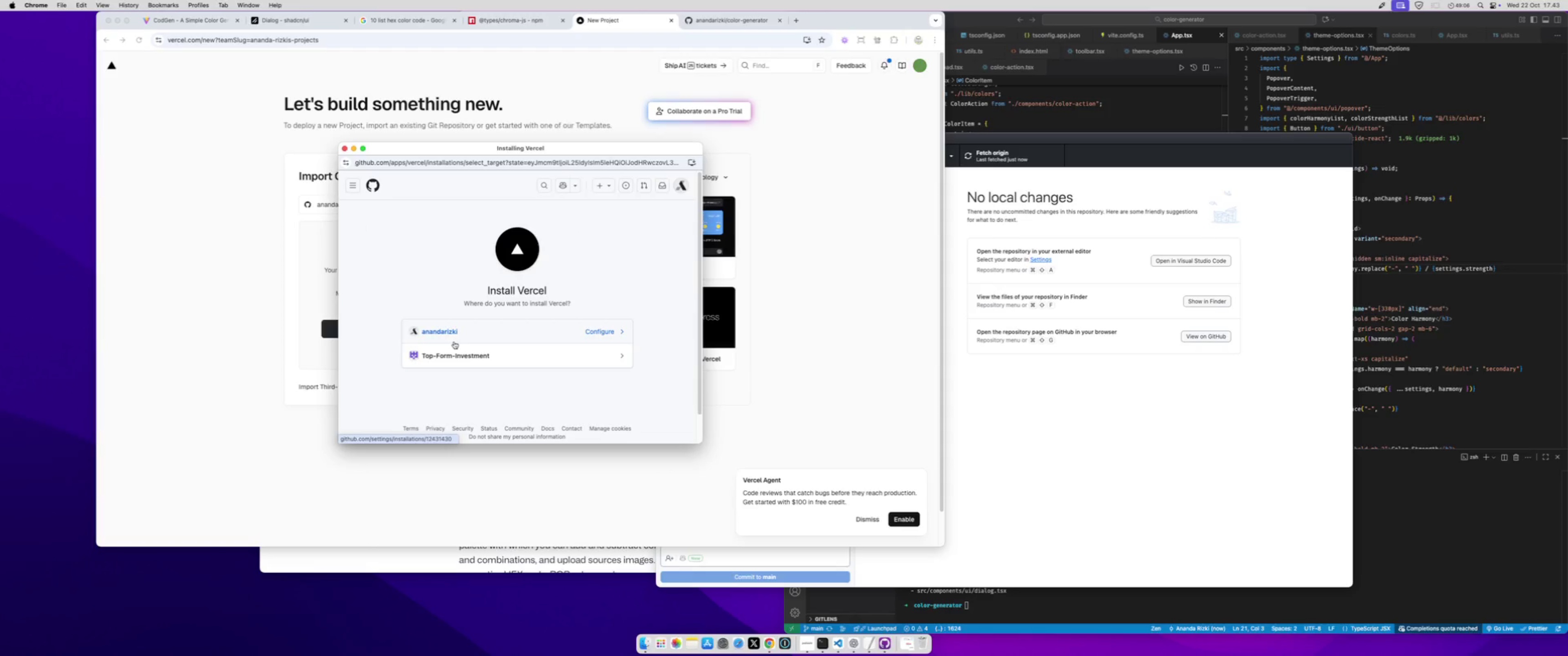 
left_click([454, 338])
 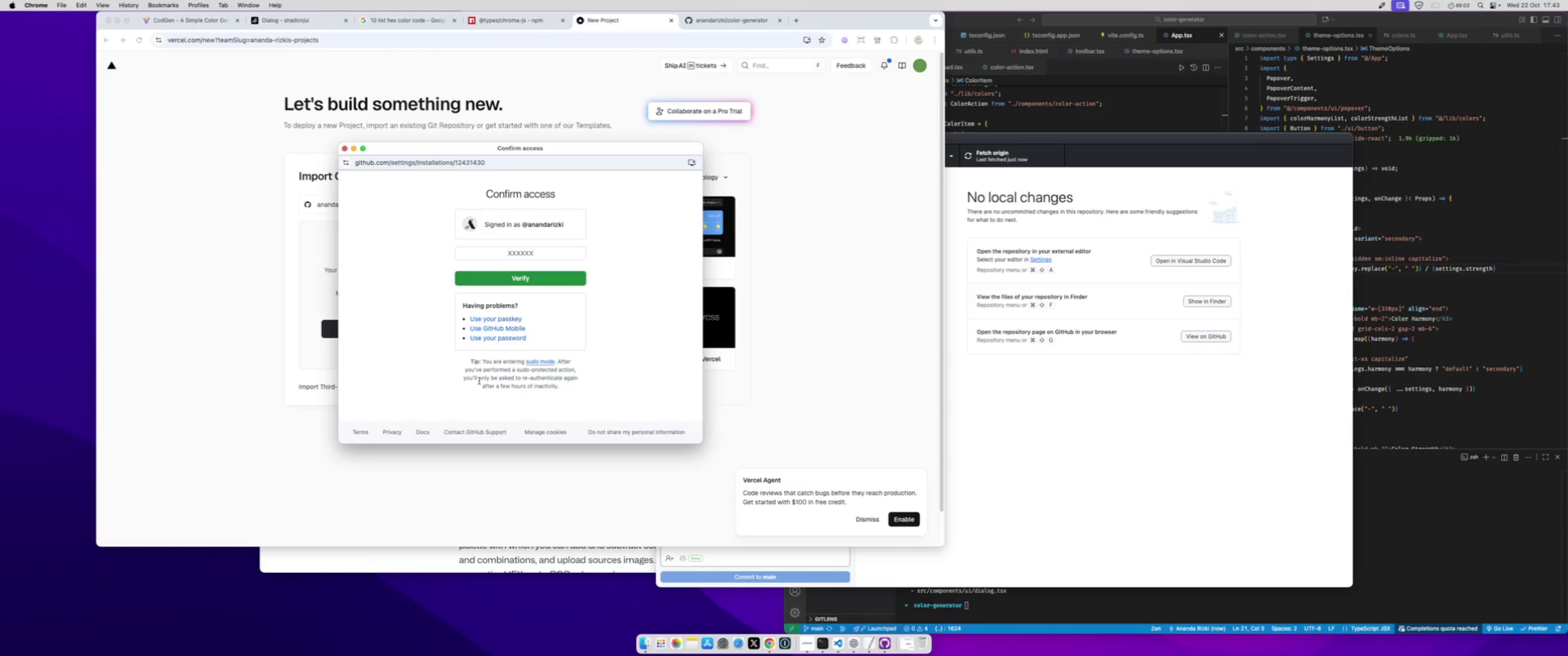 
hold_key(key=ControlLeft, duration=0.71)
 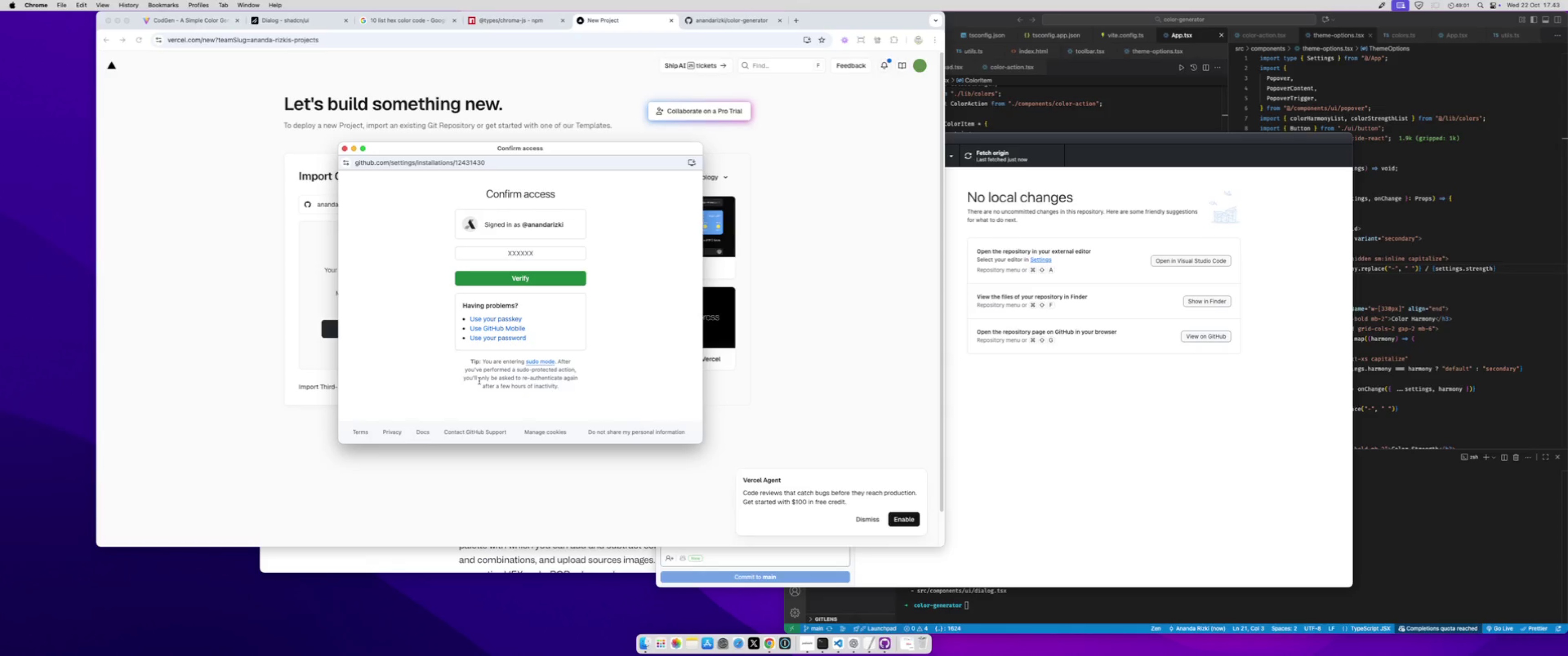 
hold_key(key=OptionLeft, duration=0.32)
 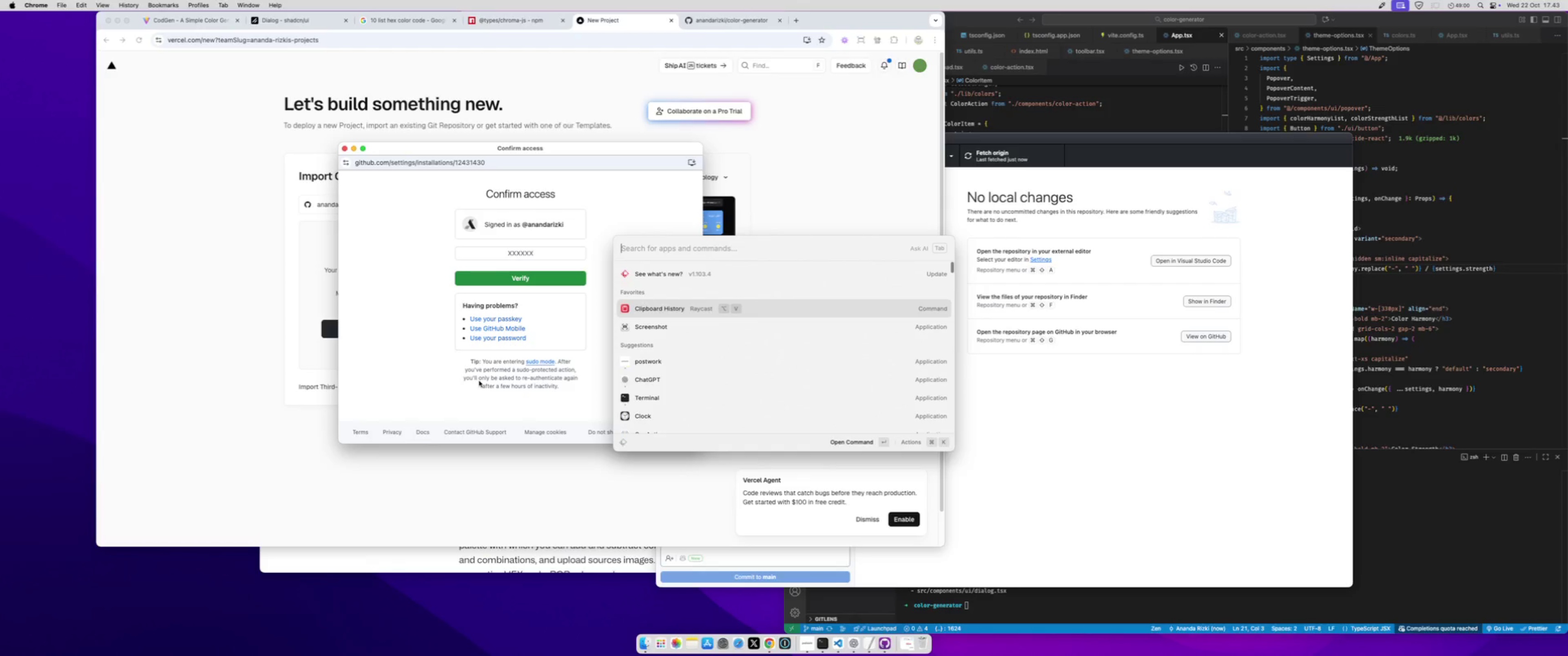 
type( one)
 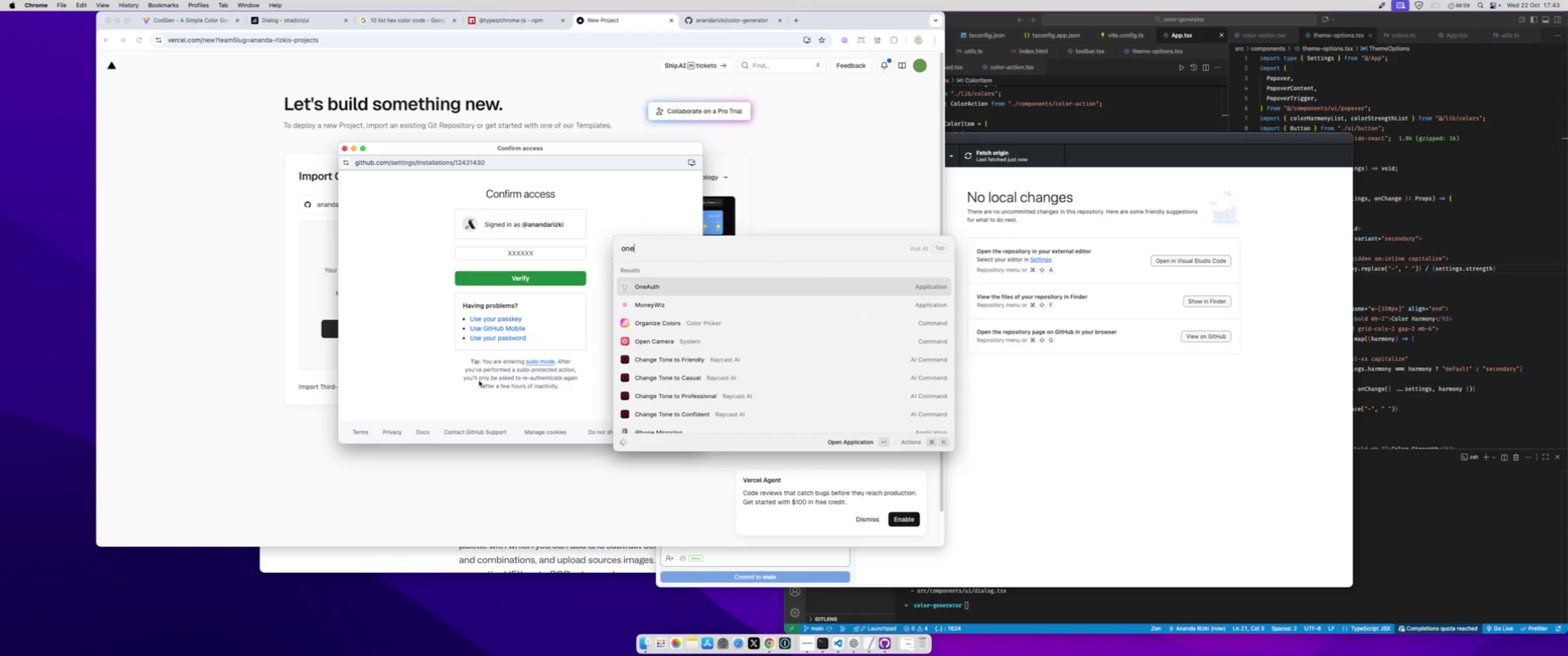 
key(Enter)
 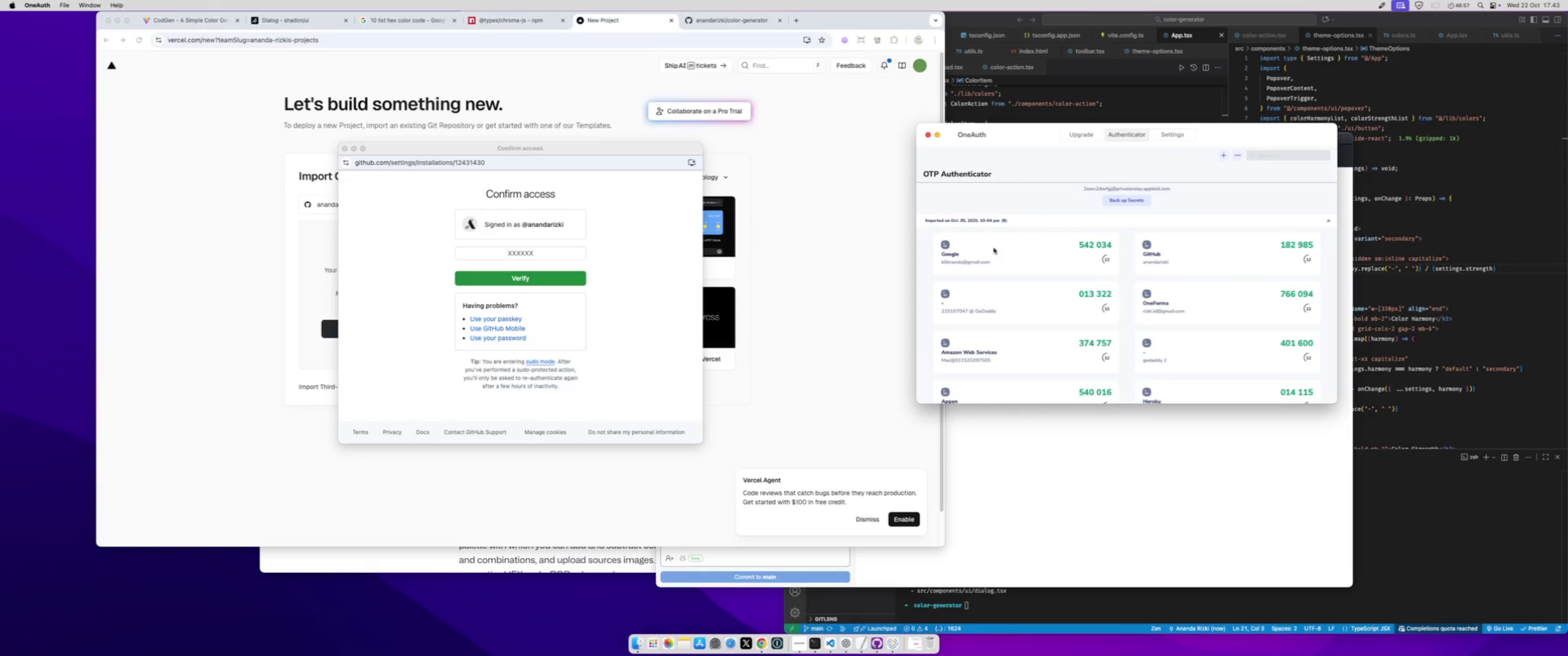 
scroll: coordinate [1034, 329], scroll_direction: down, amount: 4.0
 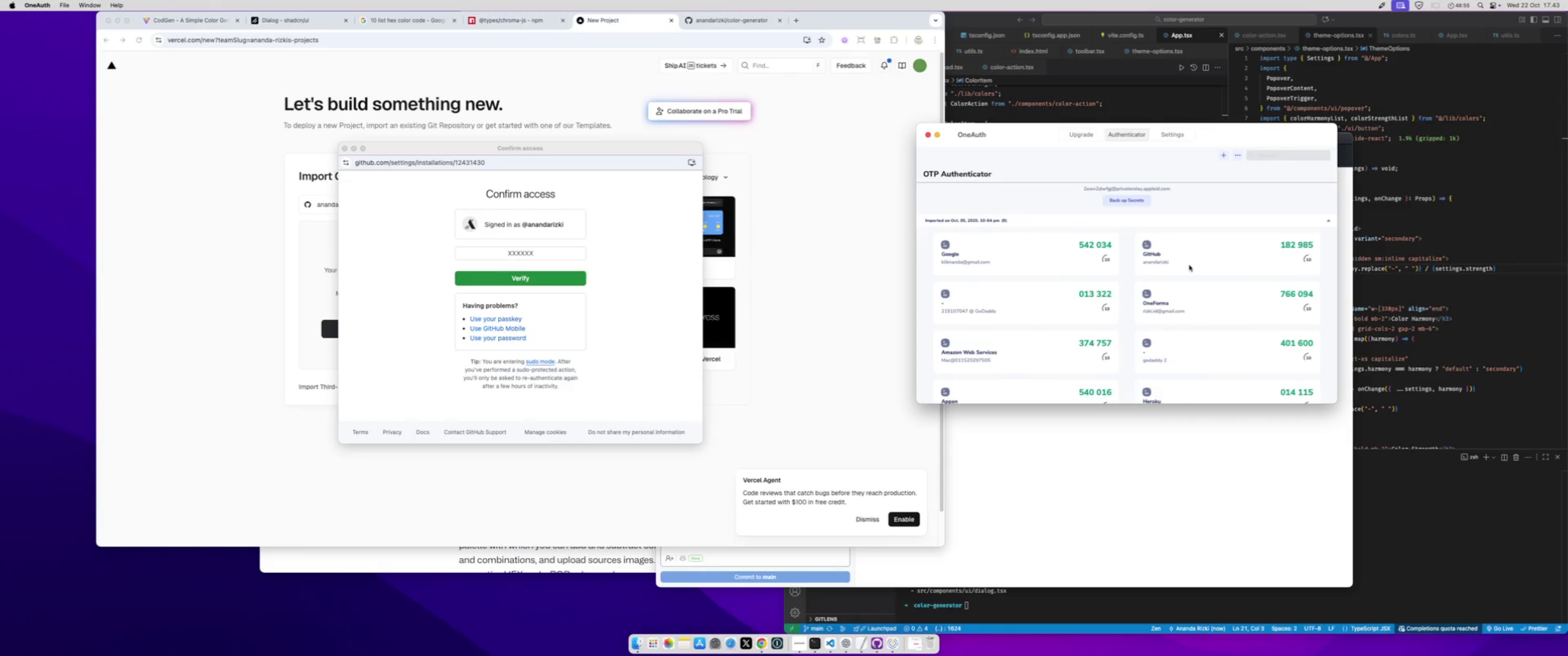 
left_click([1189, 264])
 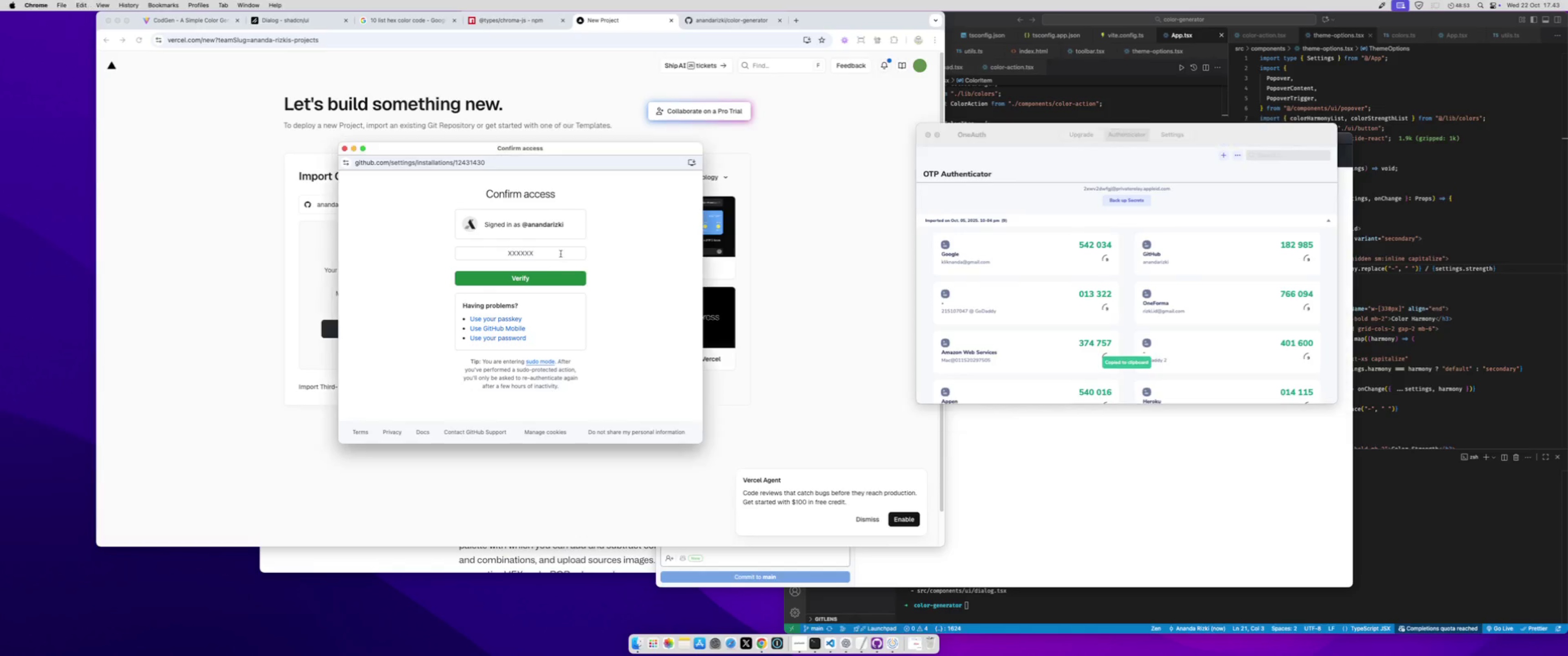 
double_click([561, 254])
 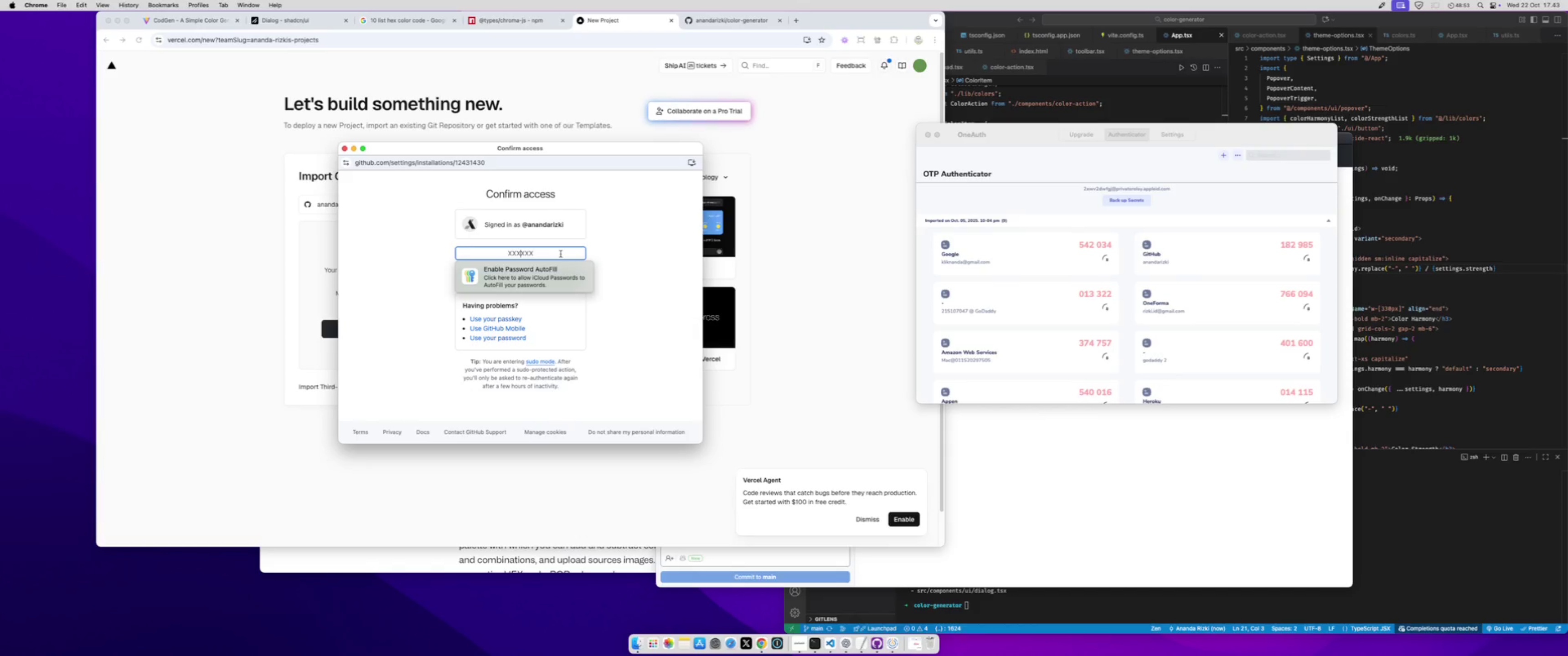 
key(Meta+CommandLeft)
 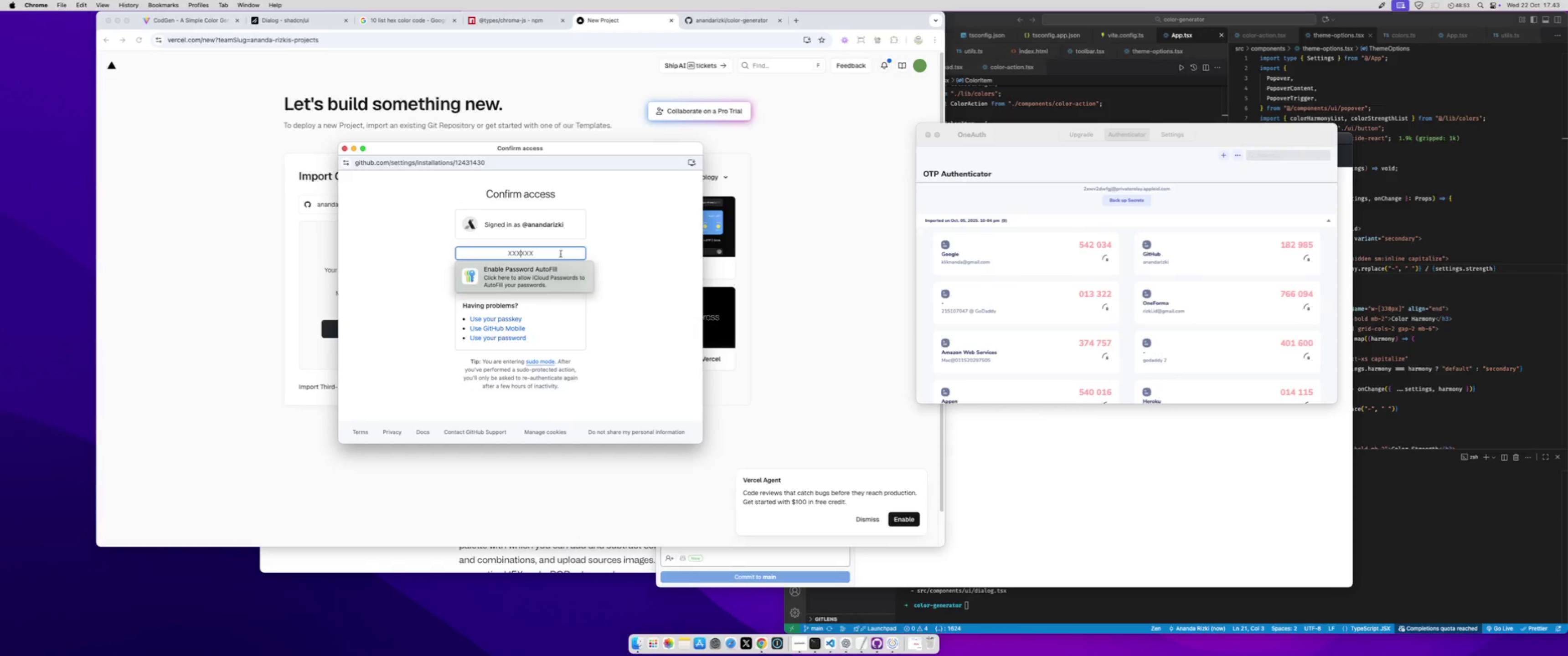 
key(Meta+V)
 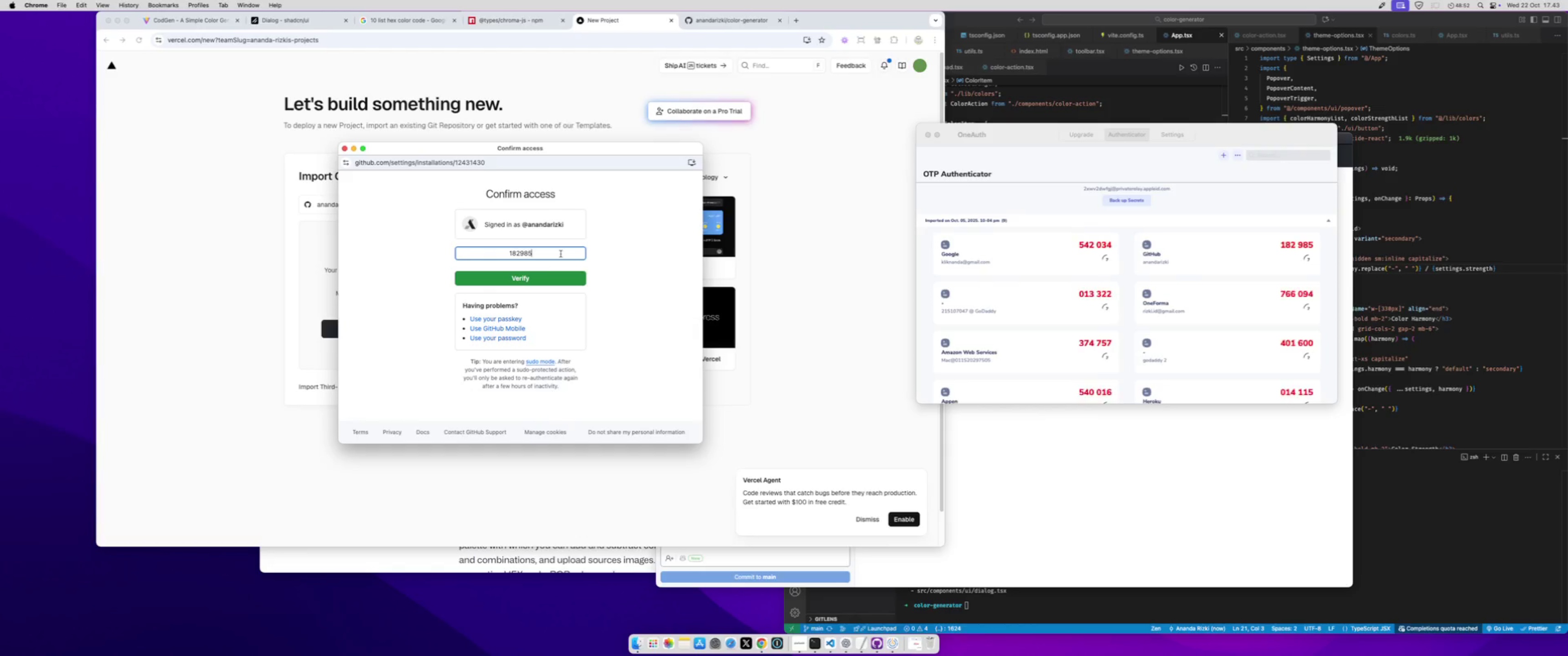 
key(Enter)
 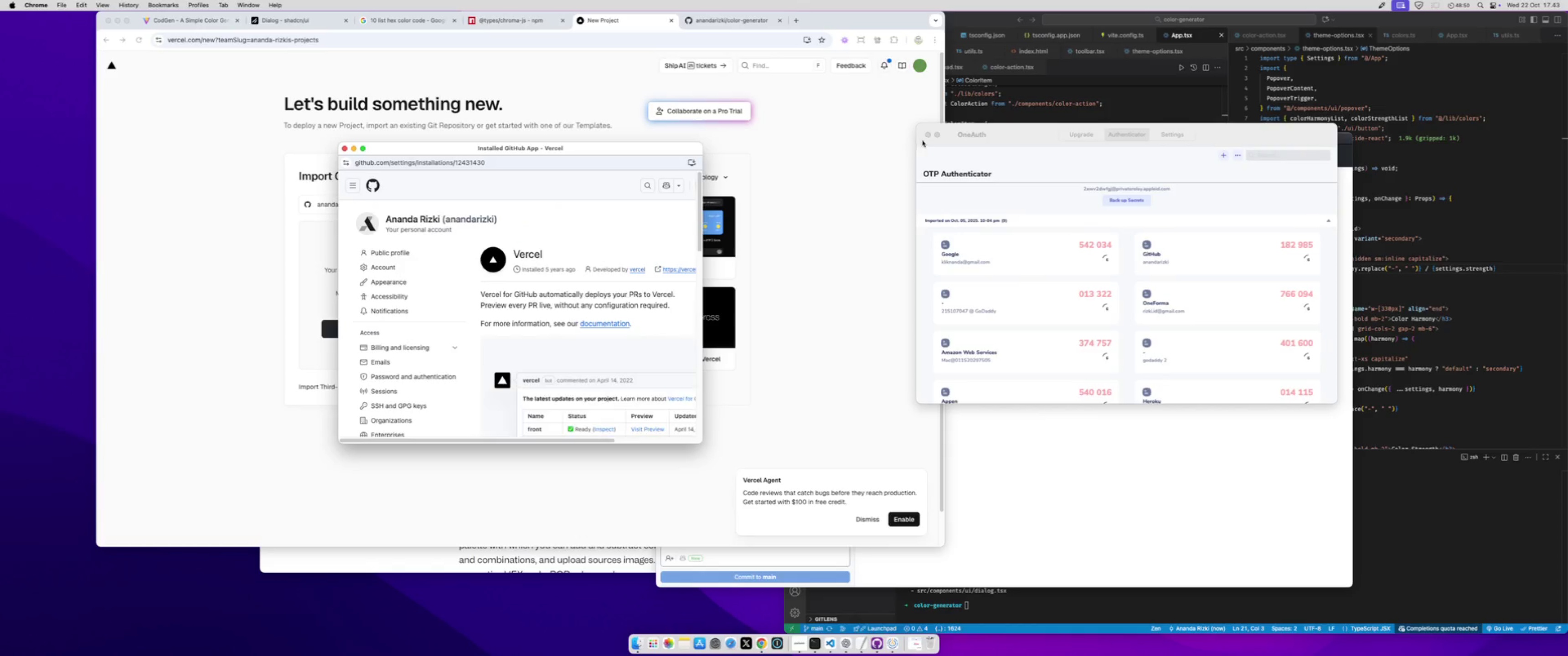 
left_click([927, 135])
 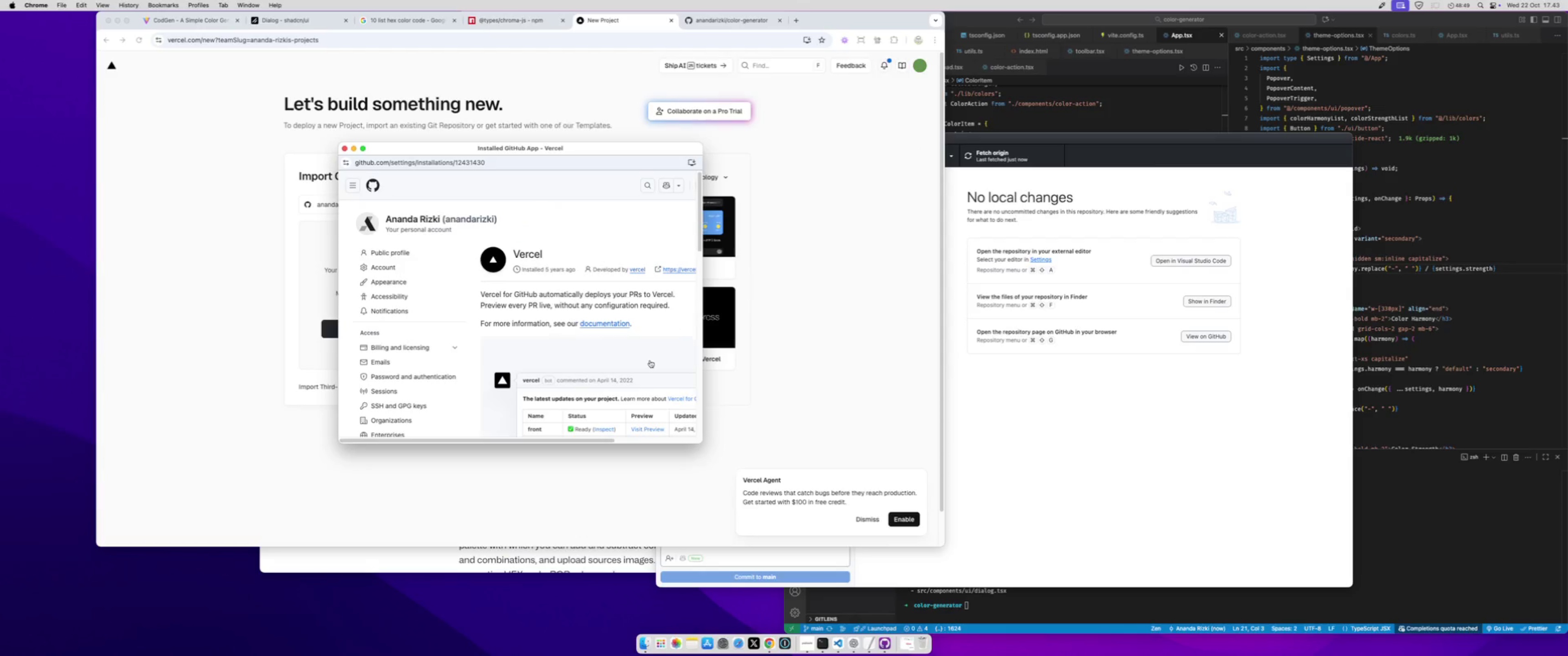 
scroll: coordinate [639, 340], scroll_direction: down, amount: 50.0
 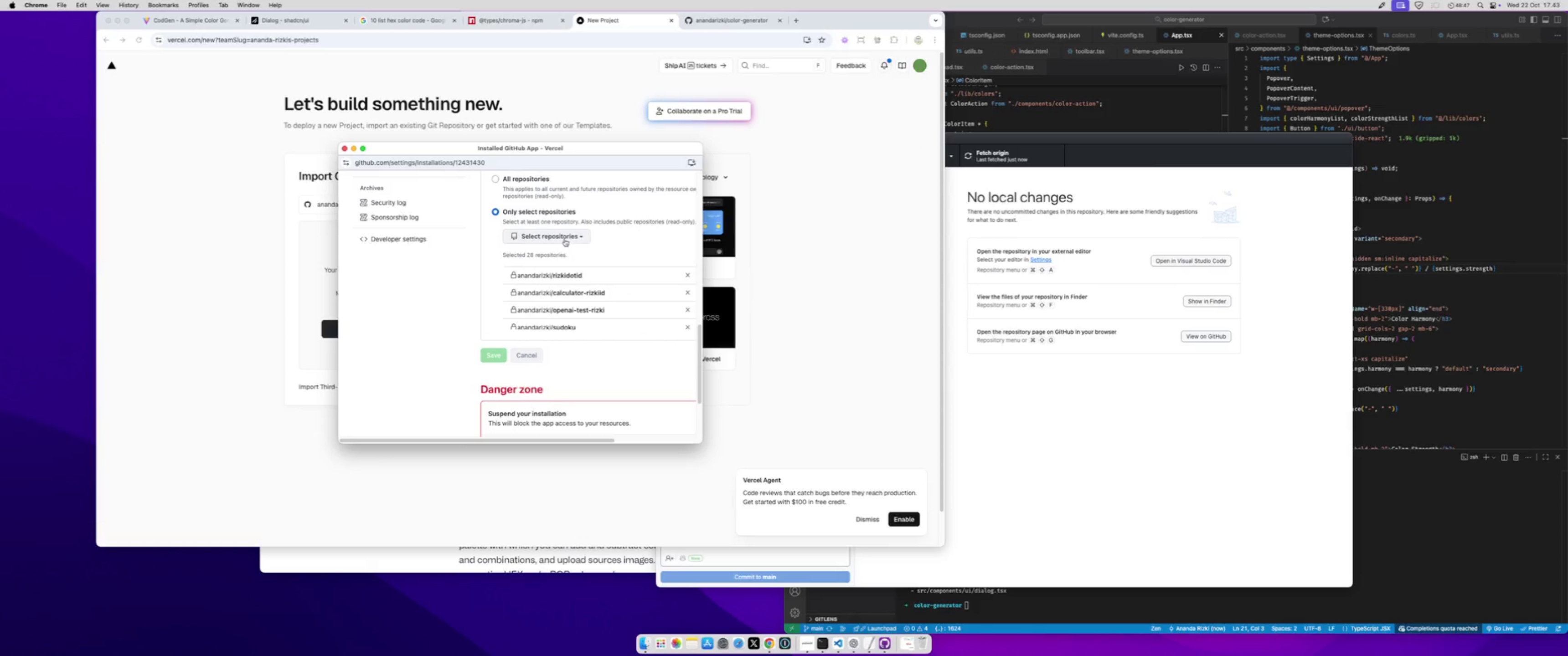 
left_click([563, 237])
 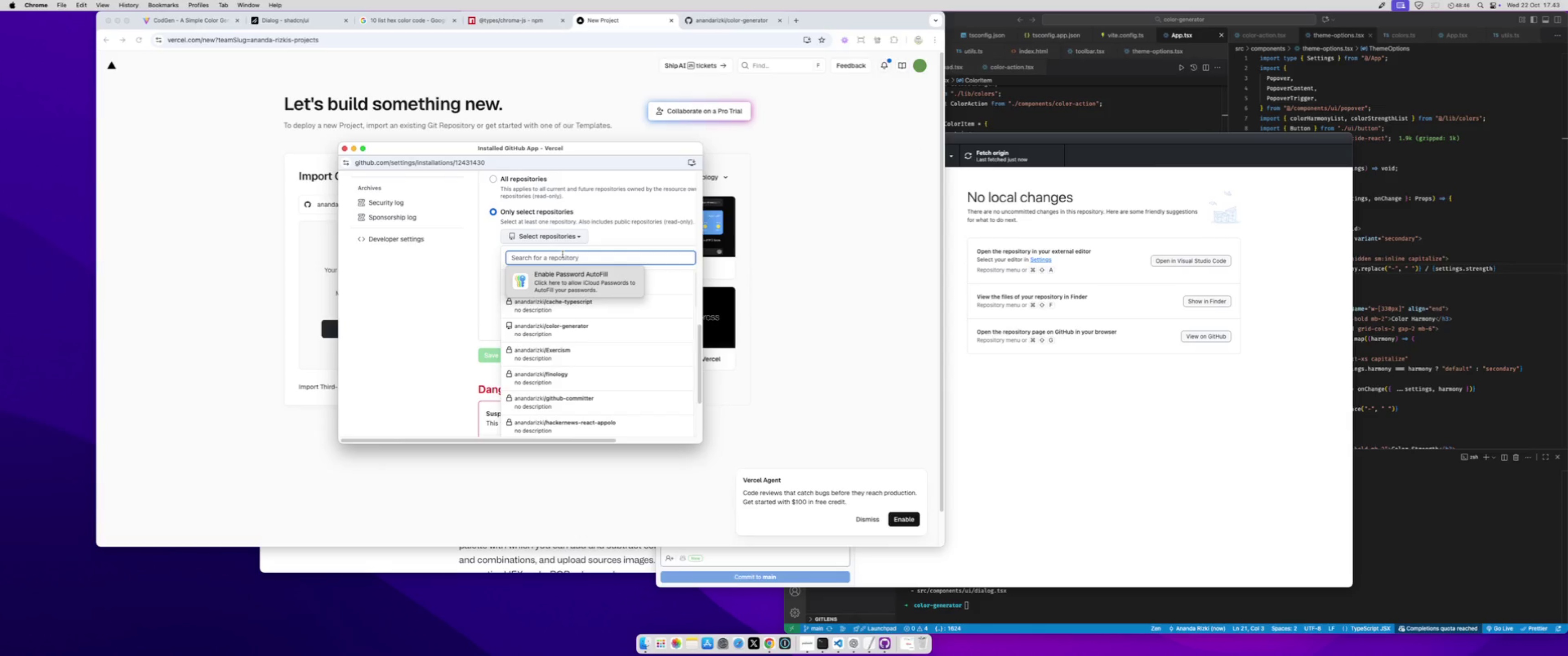 
left_click([562, 254])
 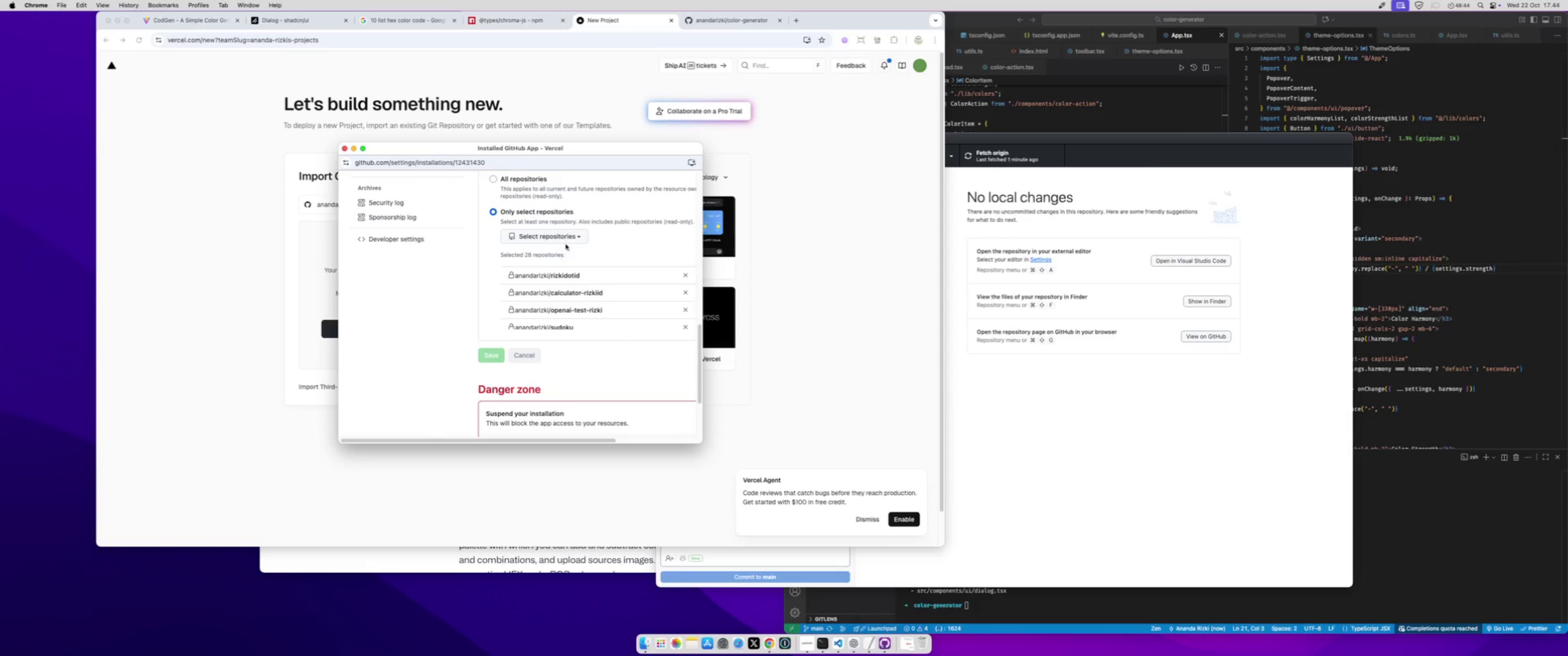 
left_click([567, 236])
 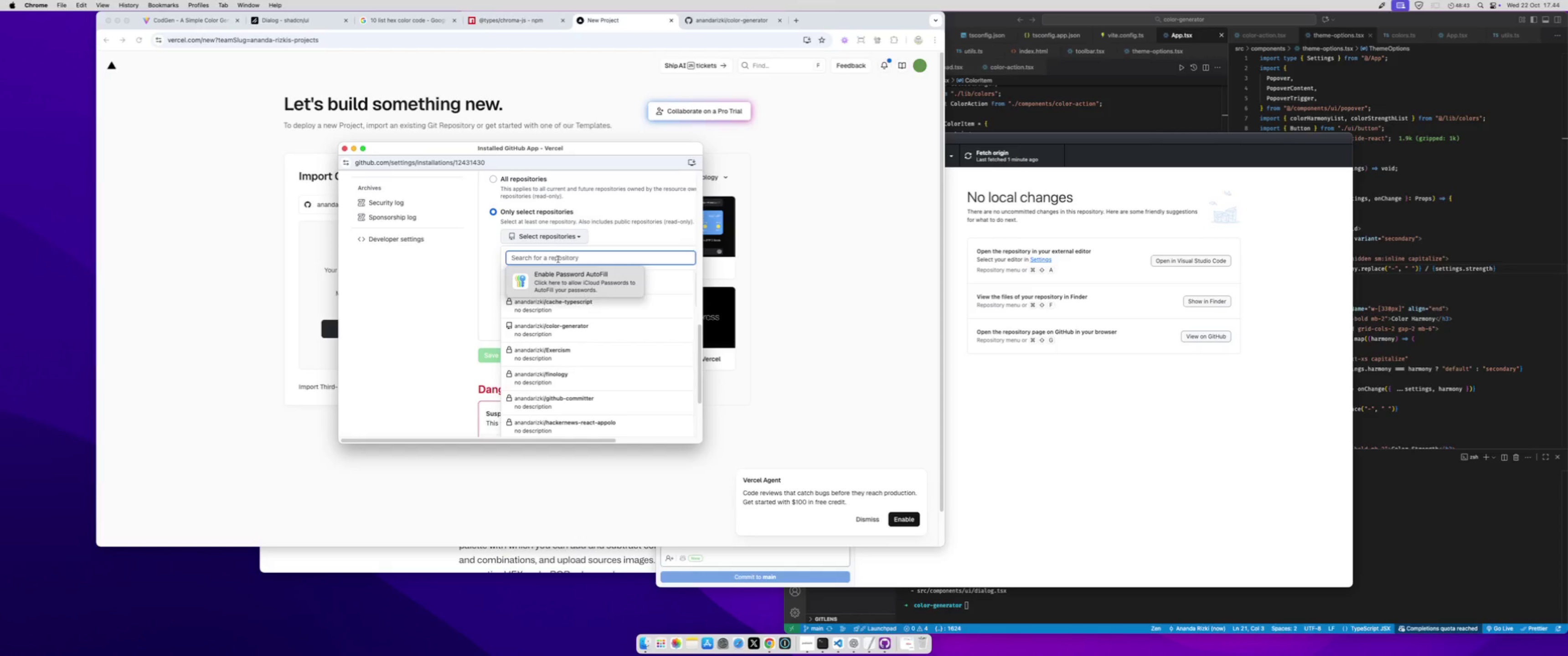 
type(color)
 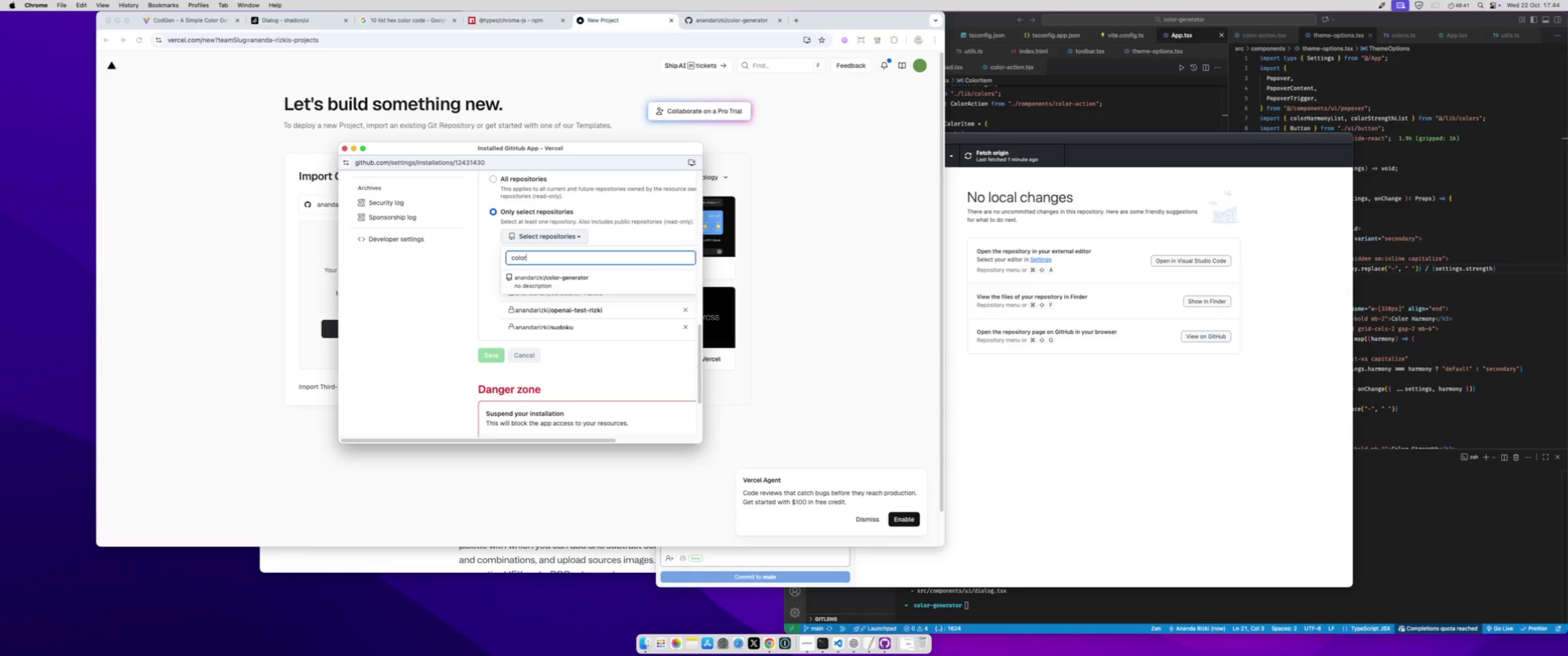 
key(ArrowDown)
 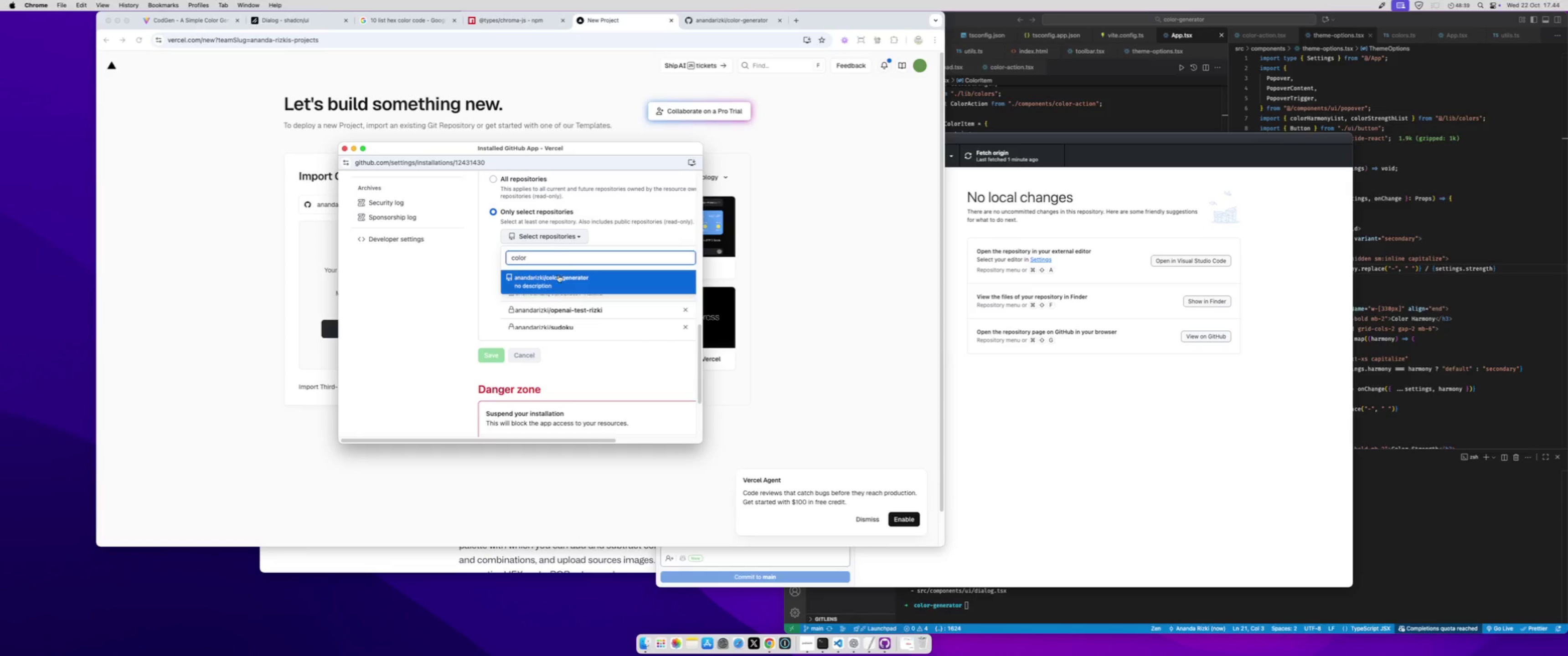 
left_click([558, 275])
 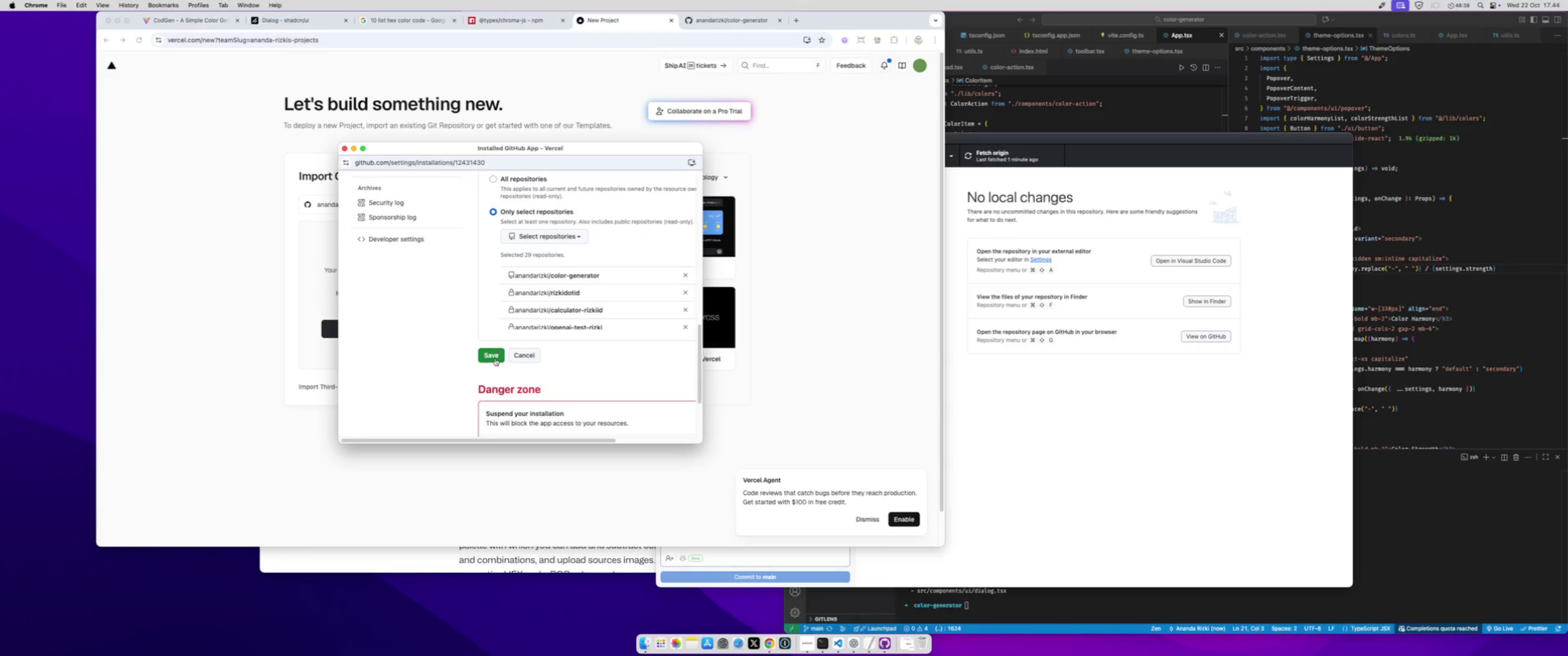 
left_click([495, 359])
 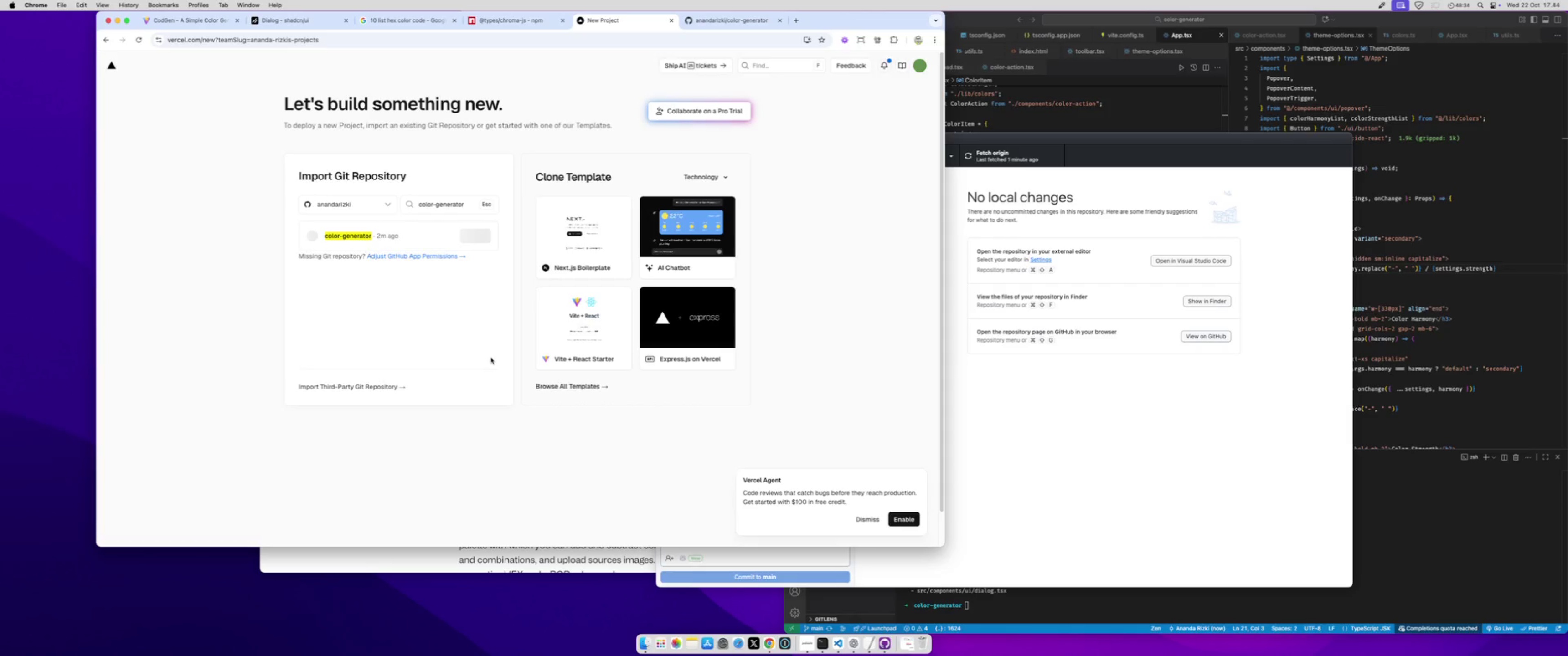 
wait(9.17)
 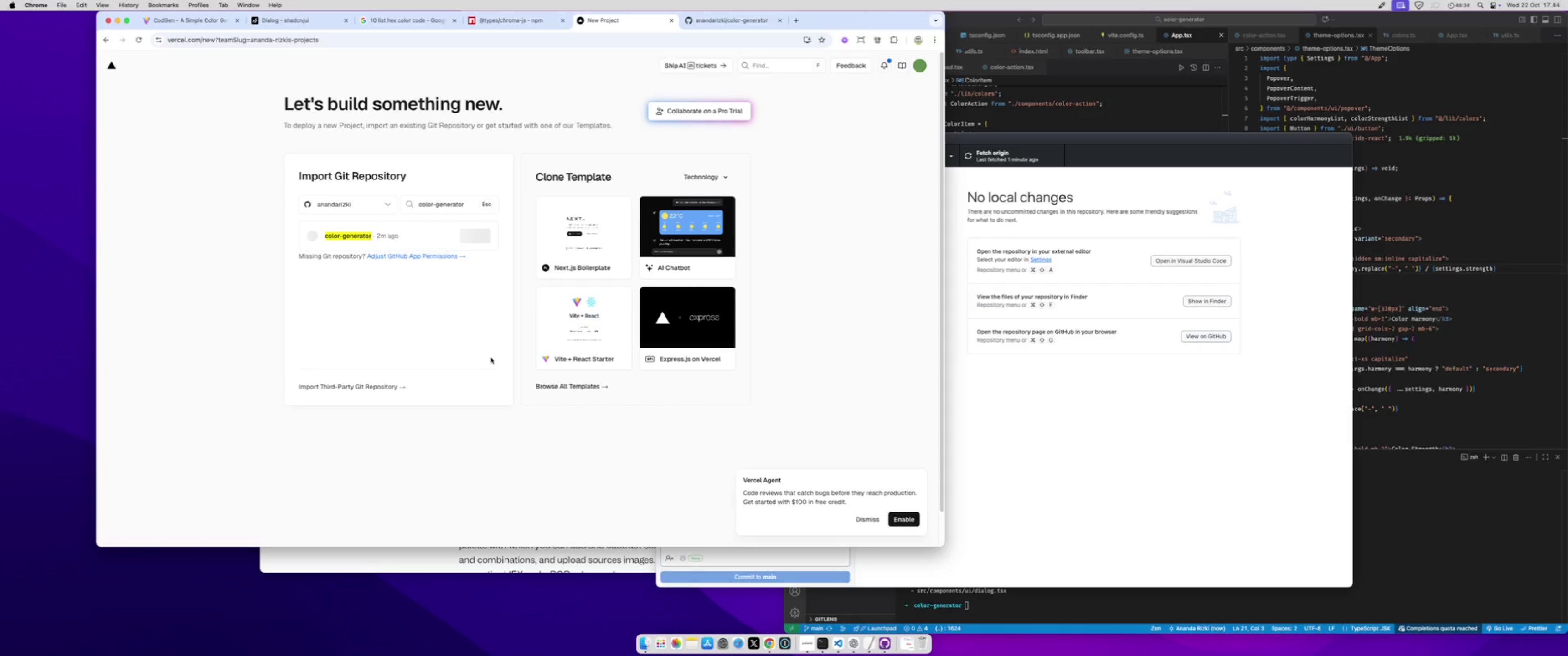 
left_click([474, 238])
 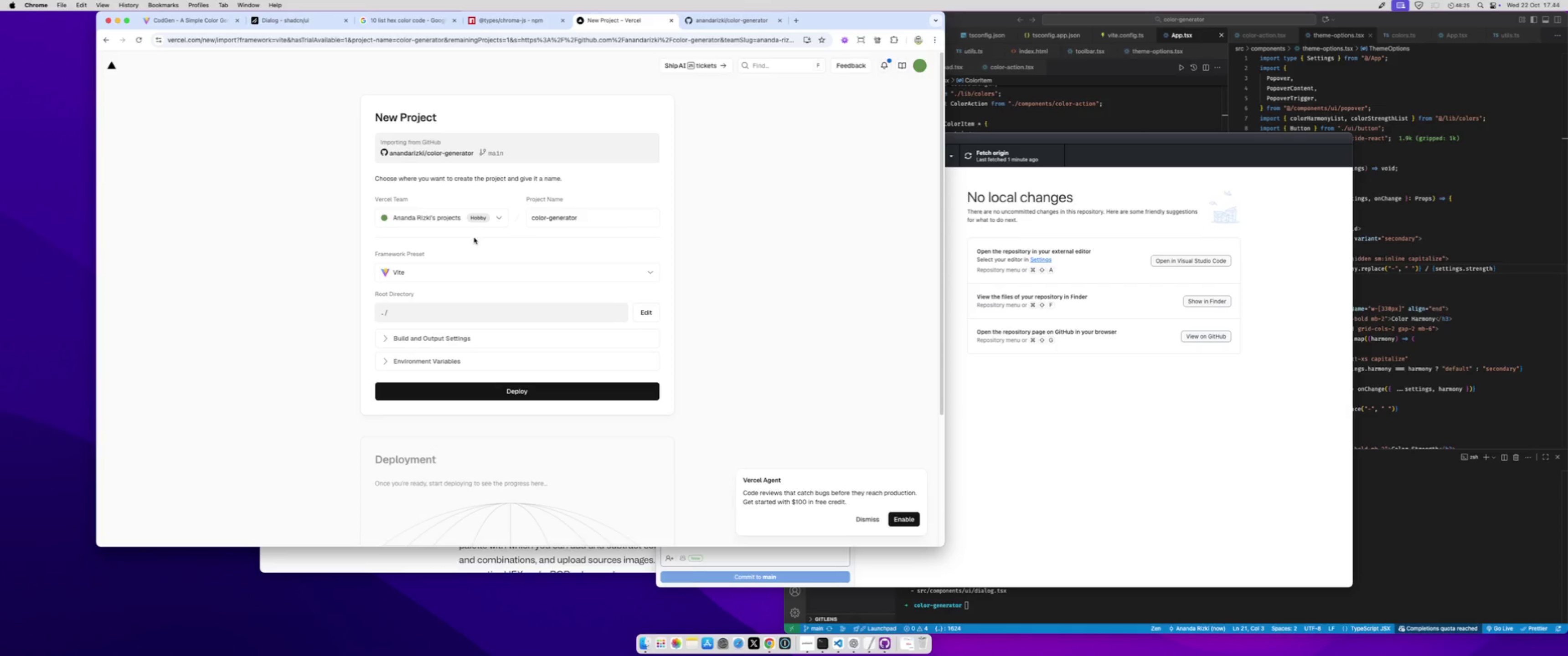 
wait(5.17)
 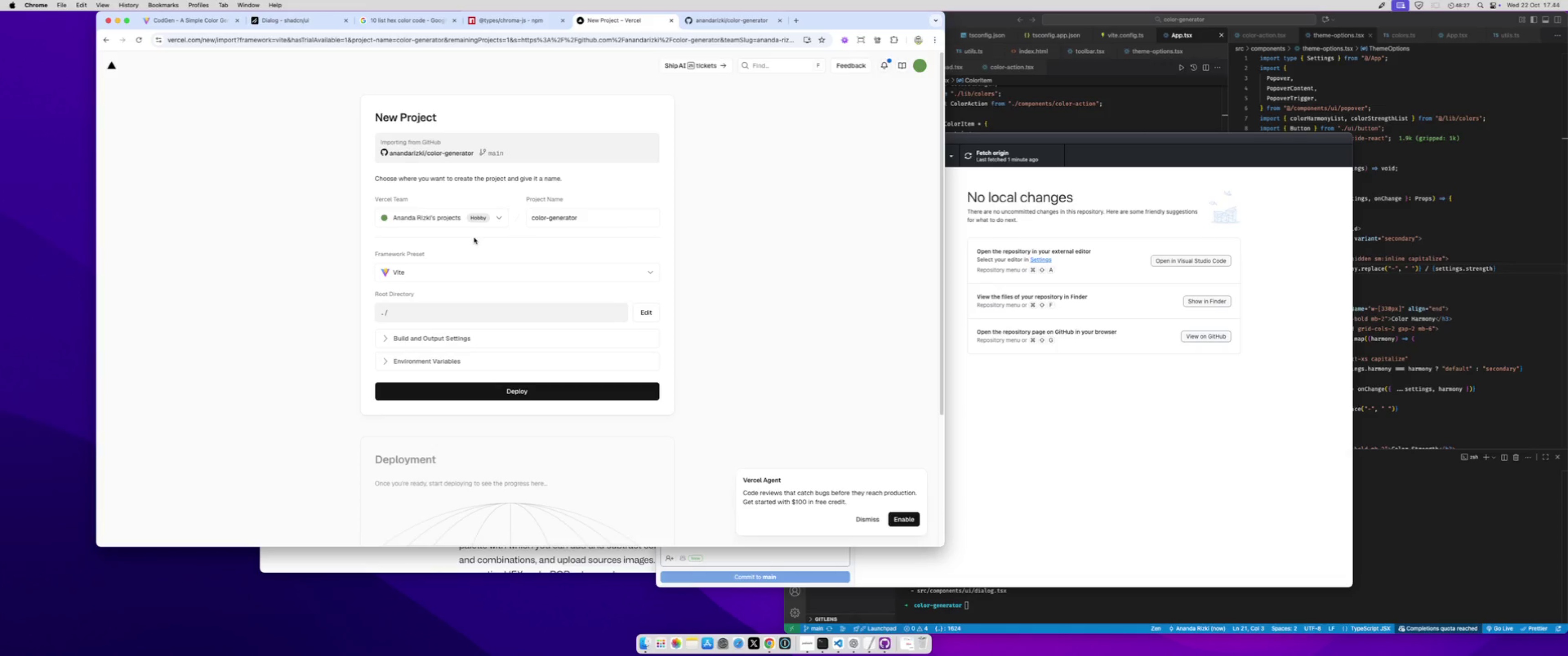 
left_click([490, 387])
 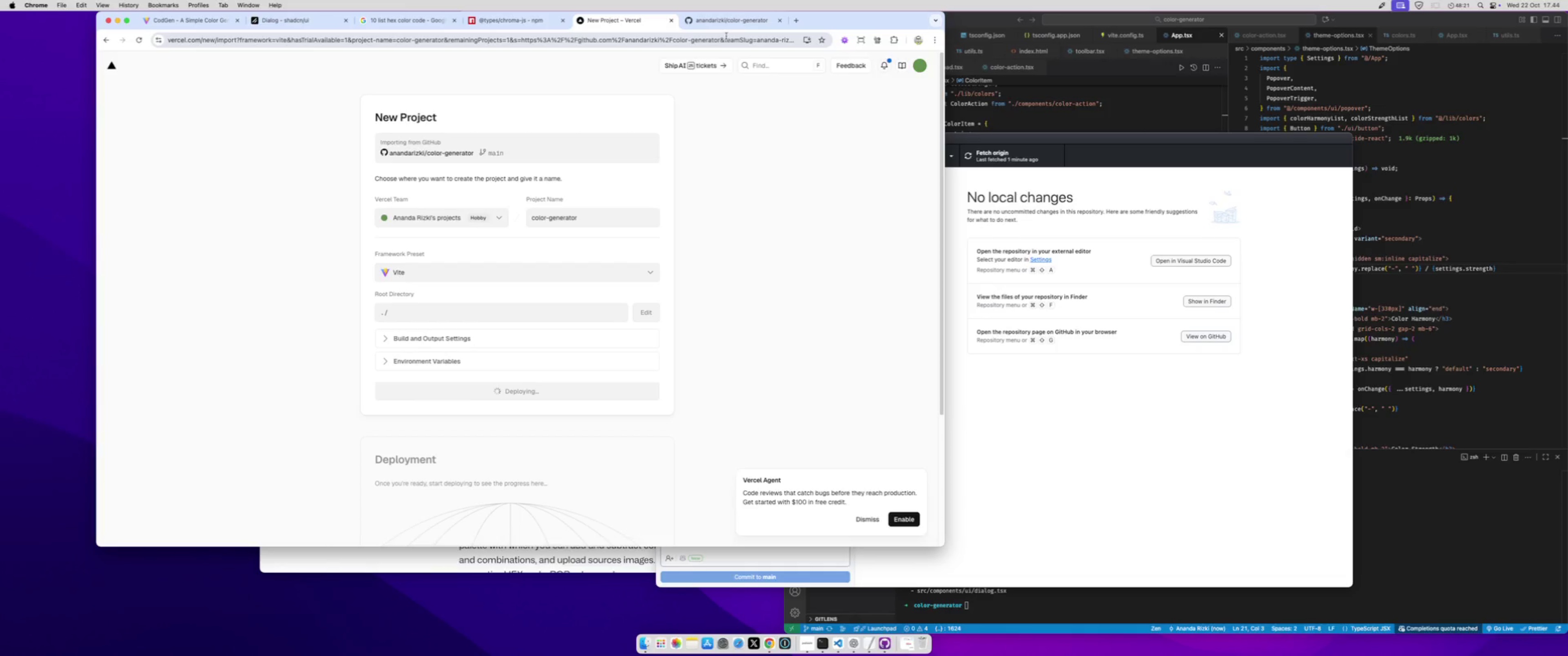 
left_click([730, 24])
 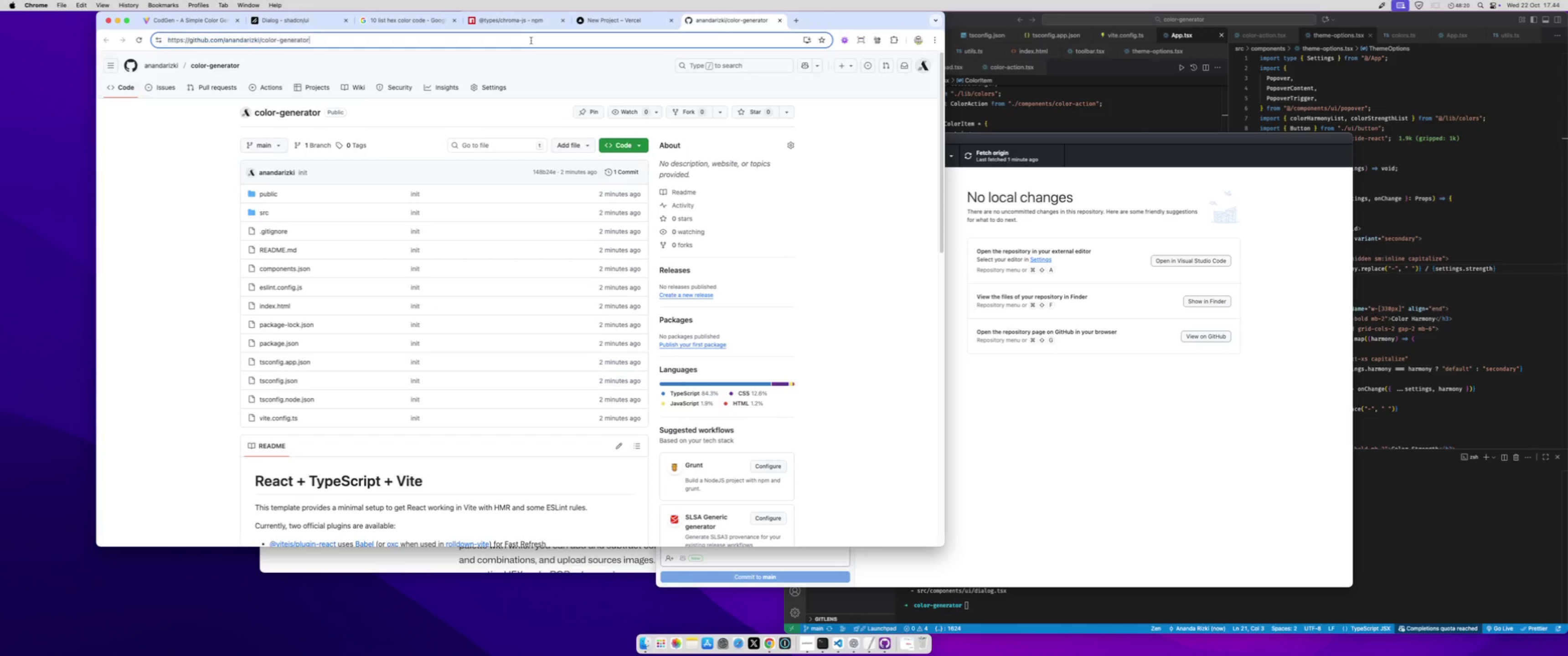 
double_click([531, 41])
 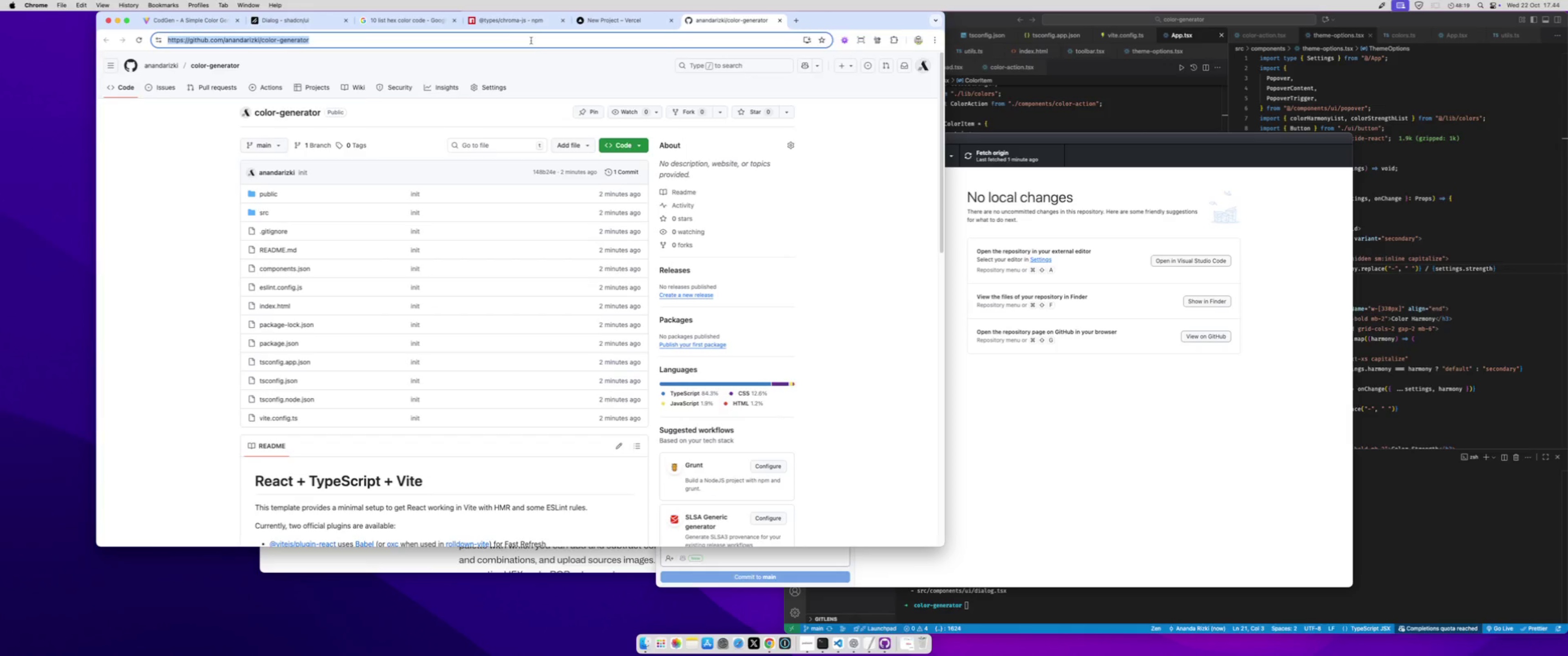 
triple_click([531, 41])
 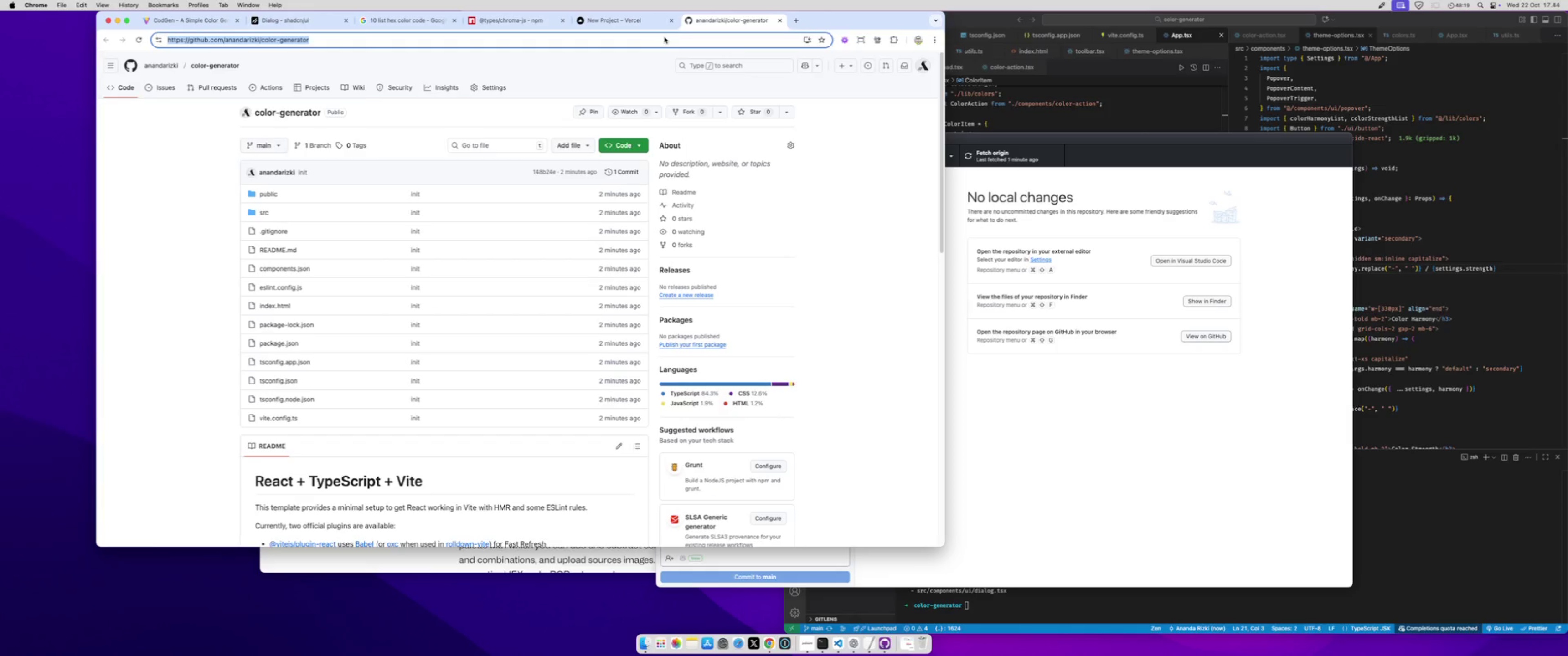 
key(Meta+C)
 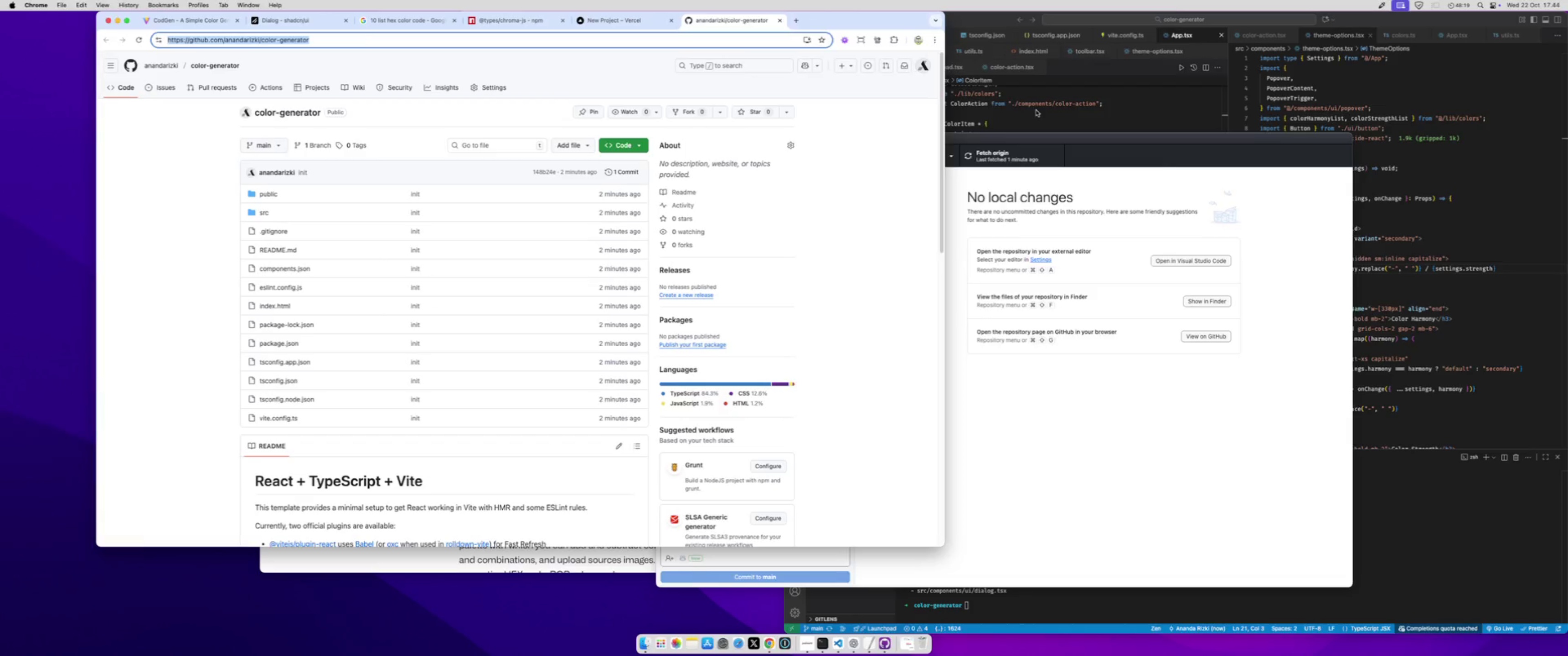 
left_click([1036, 110])
 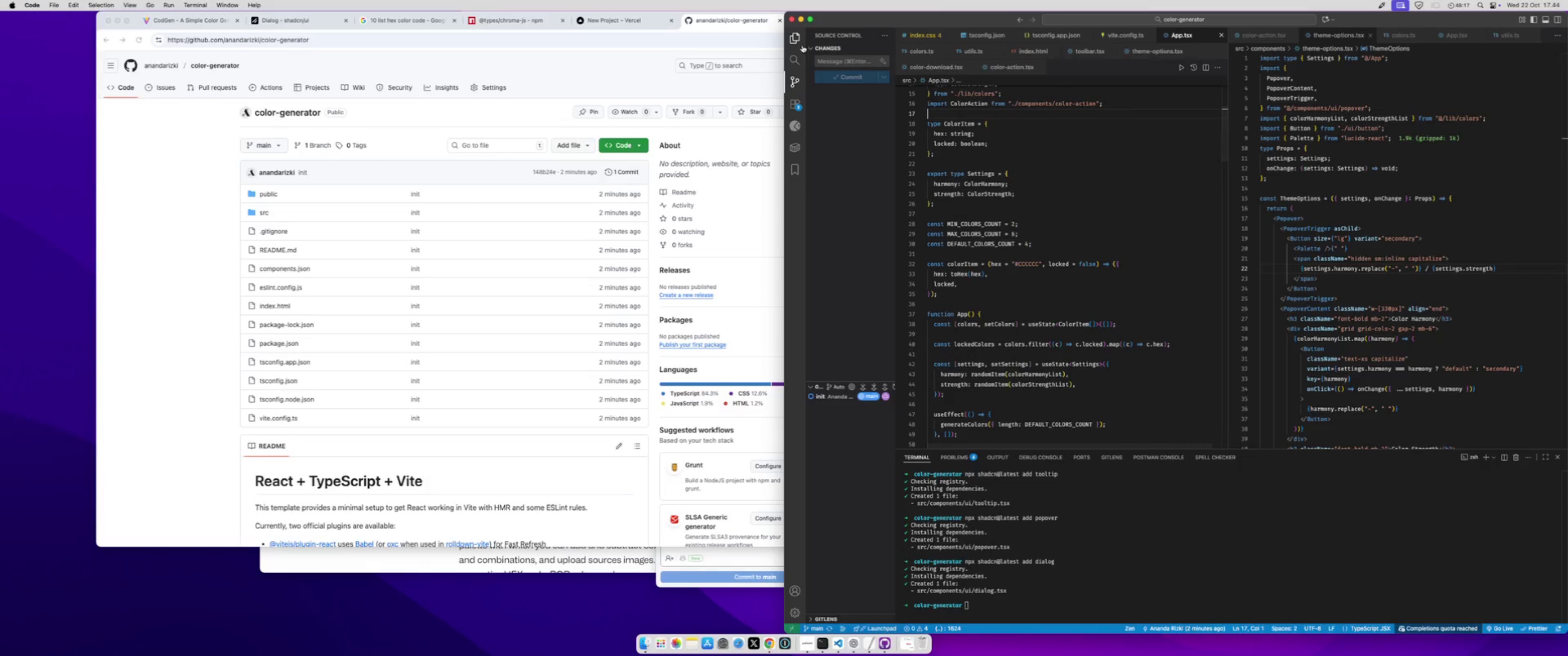 
left_click([797, 41])
 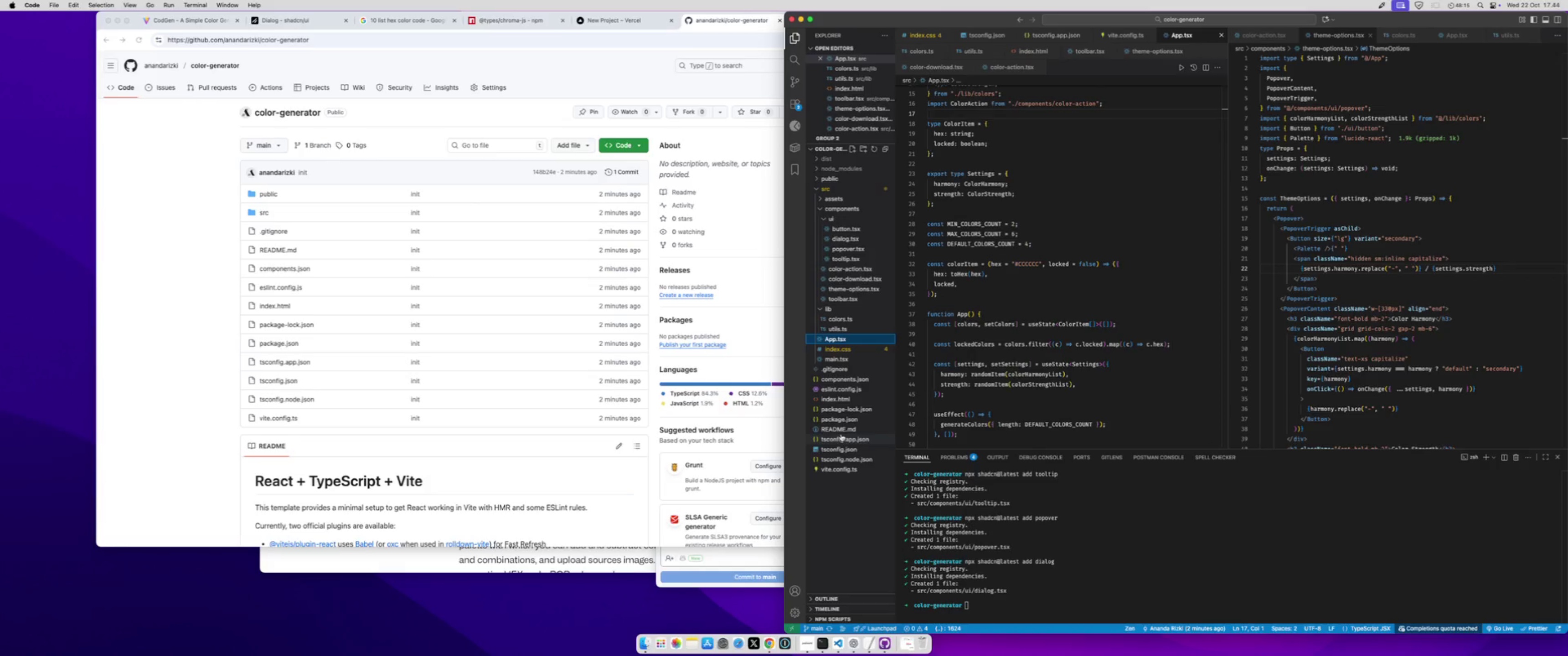 
left_click([841, 432])
 